 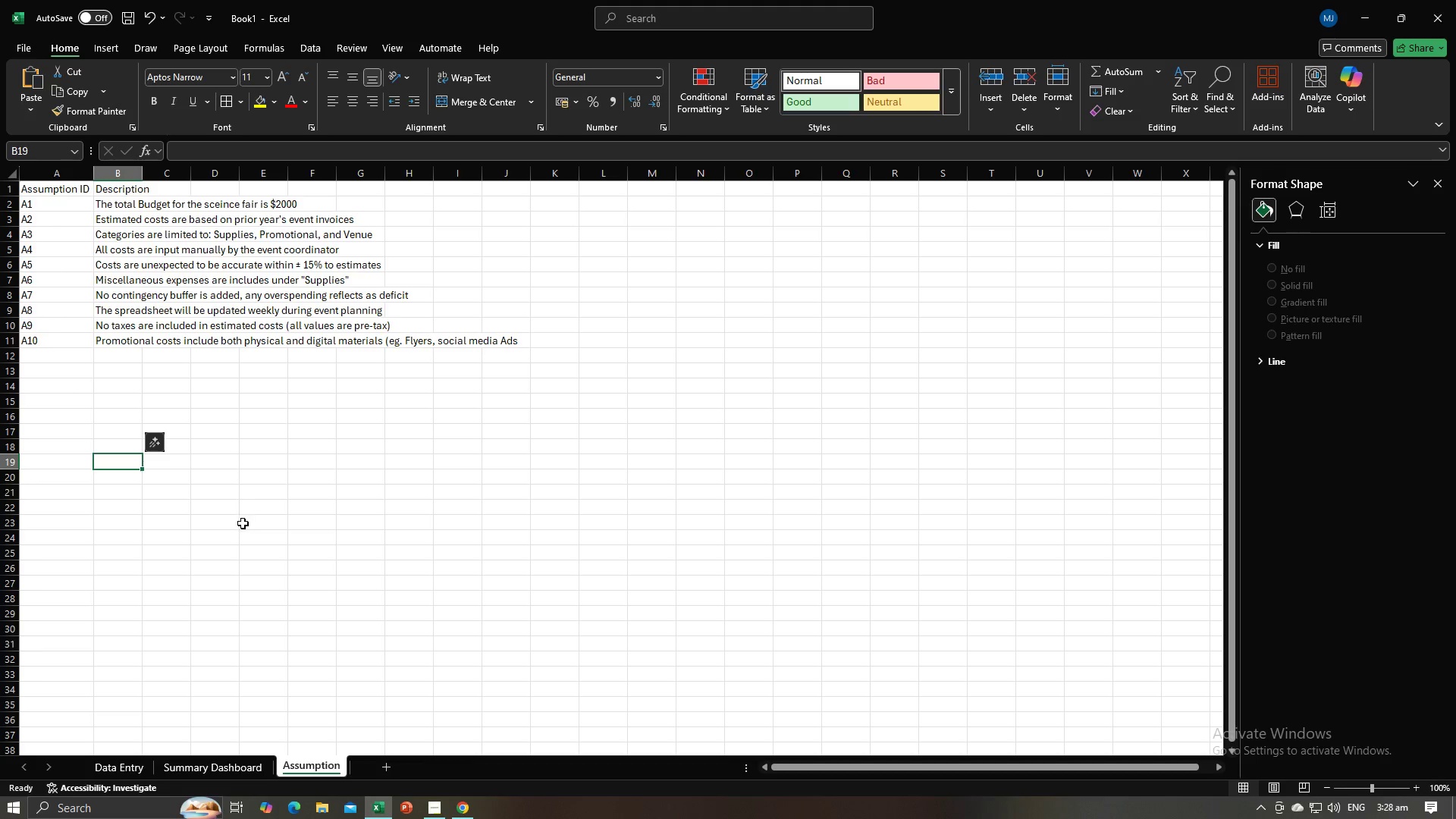 
left_click([43, 212])
 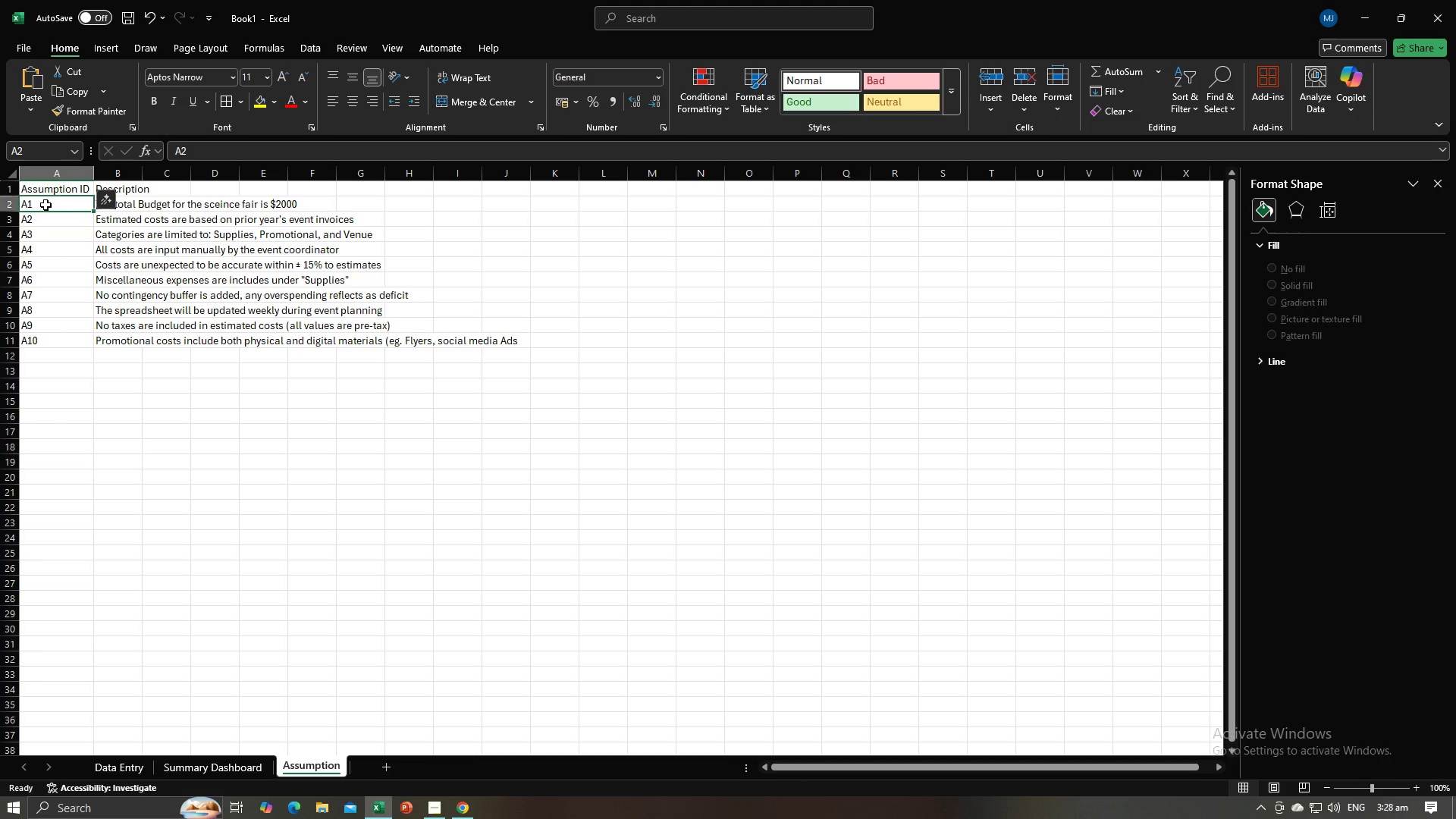 
left_click([46, 205])
 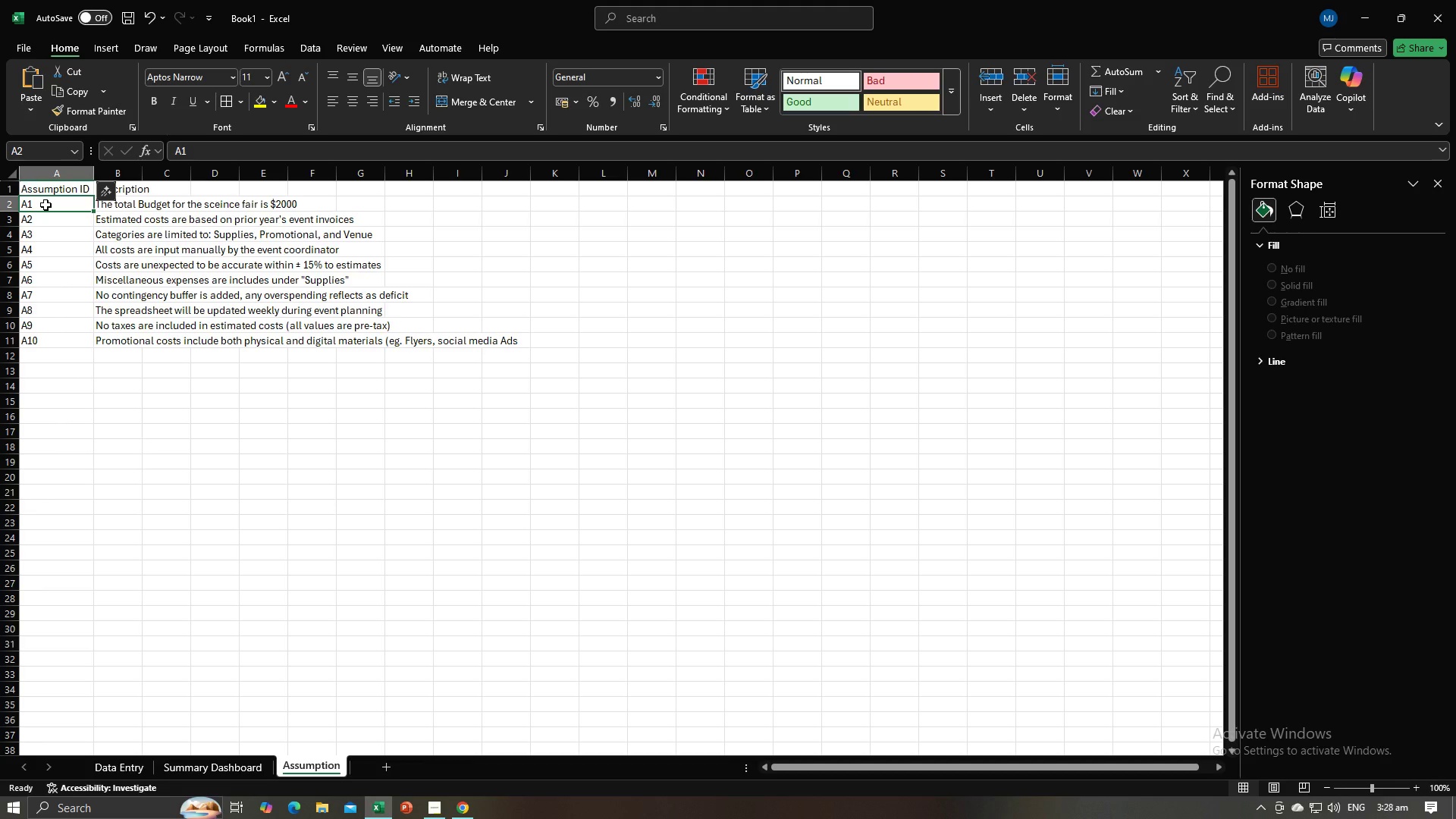 
type(1001)
 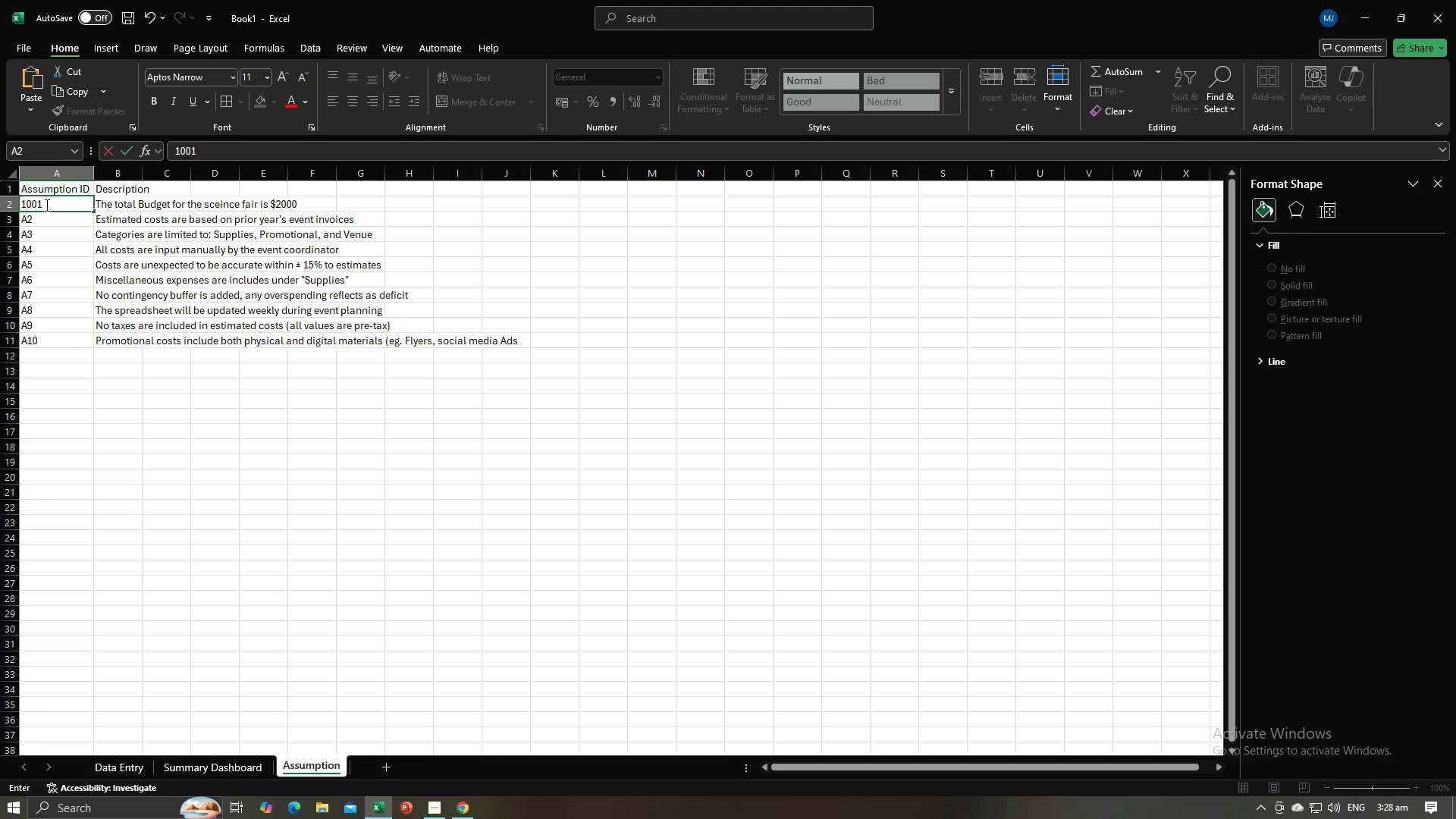 
key(Enter)
 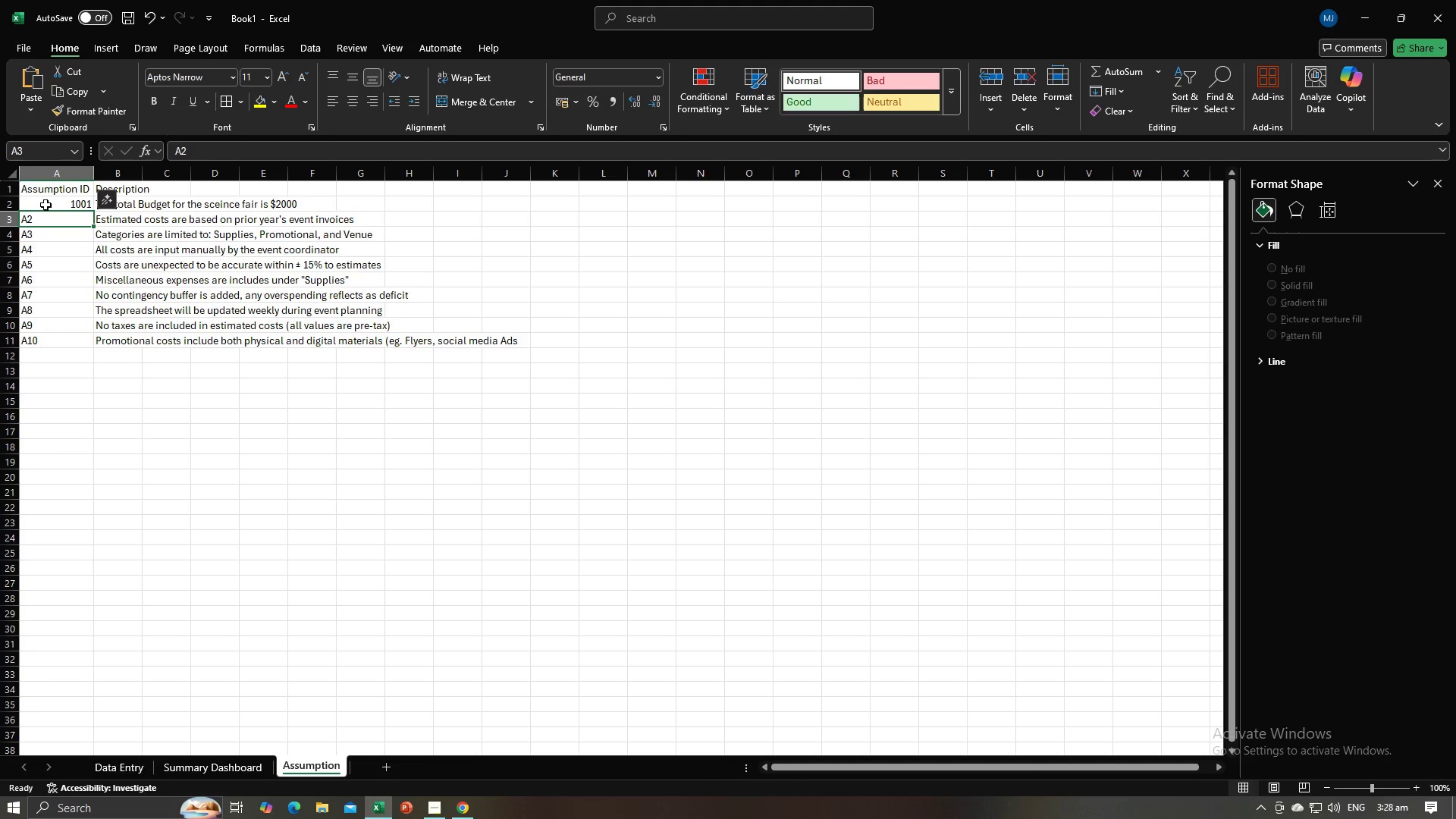 
type(1002)
 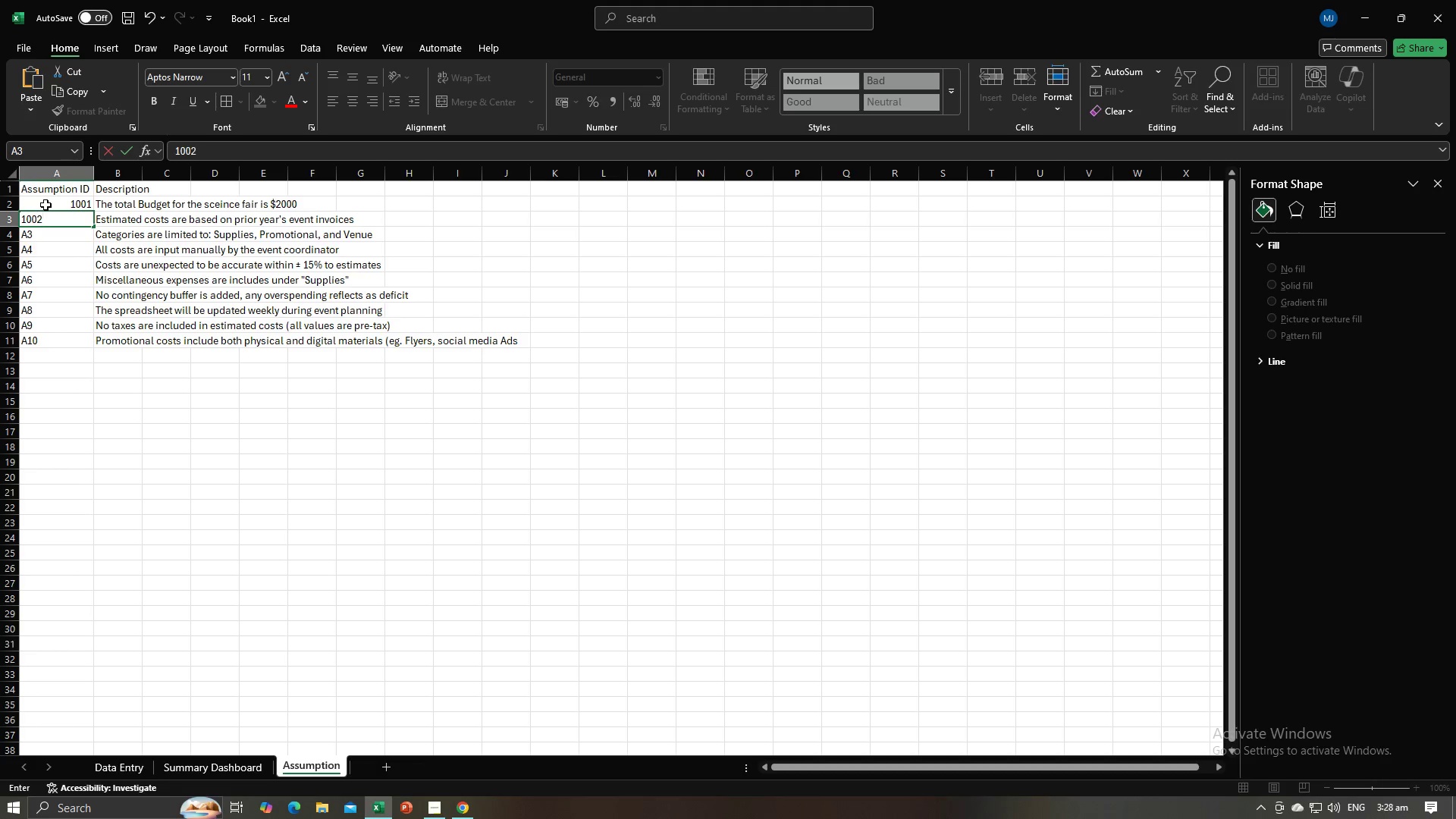 
key(Enter)
 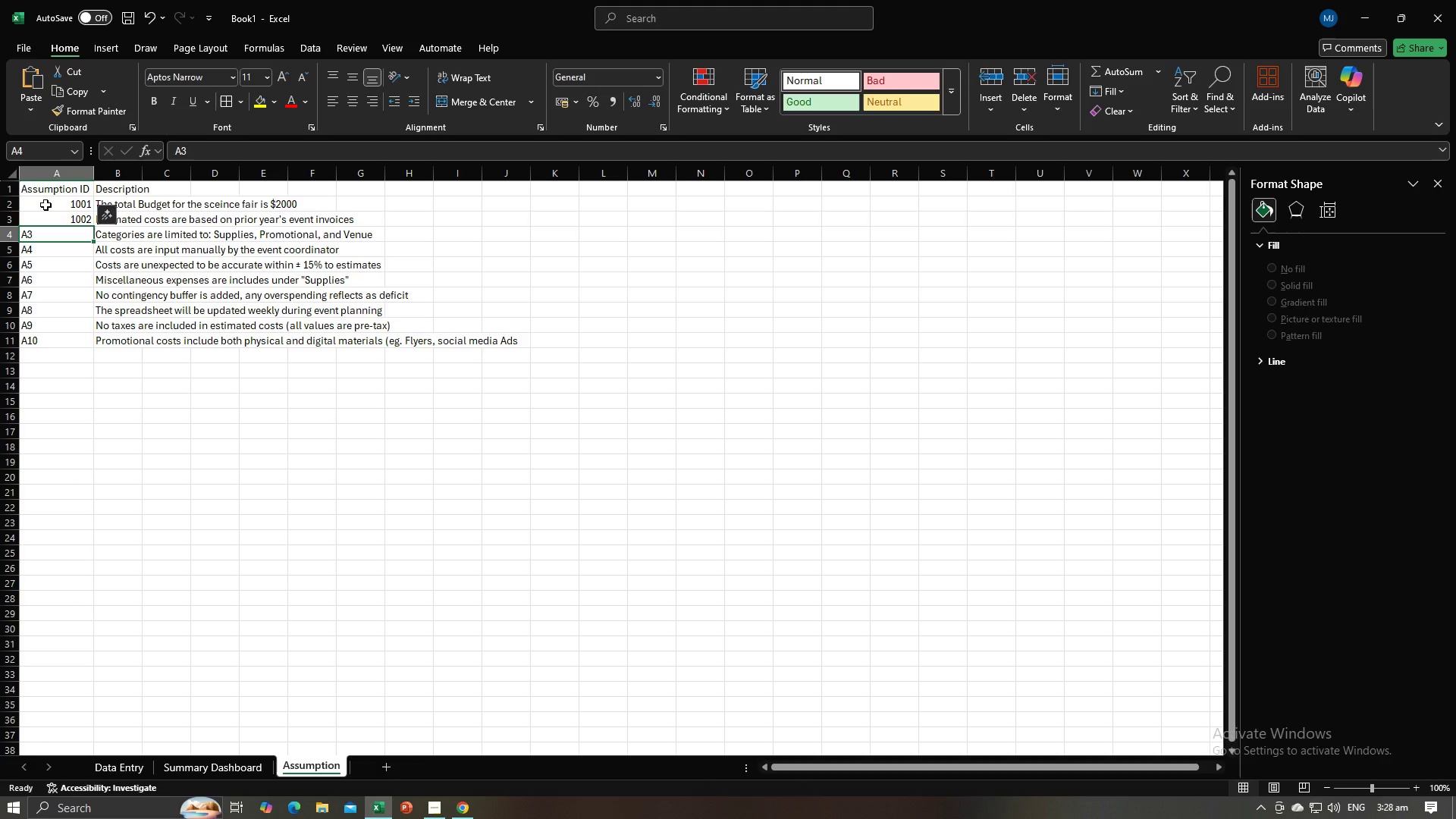 
key(1)
 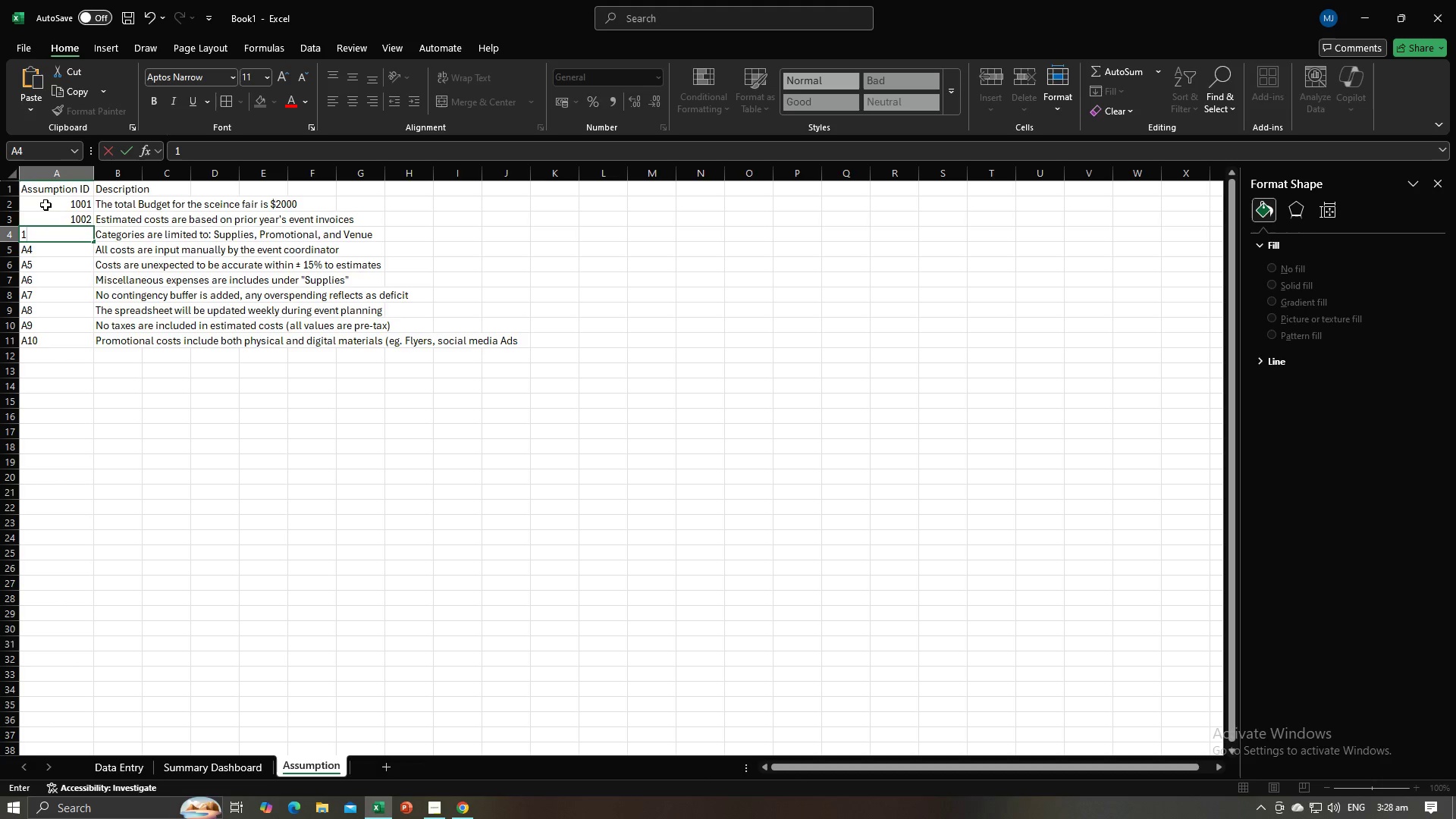 
key(Numpad0)
 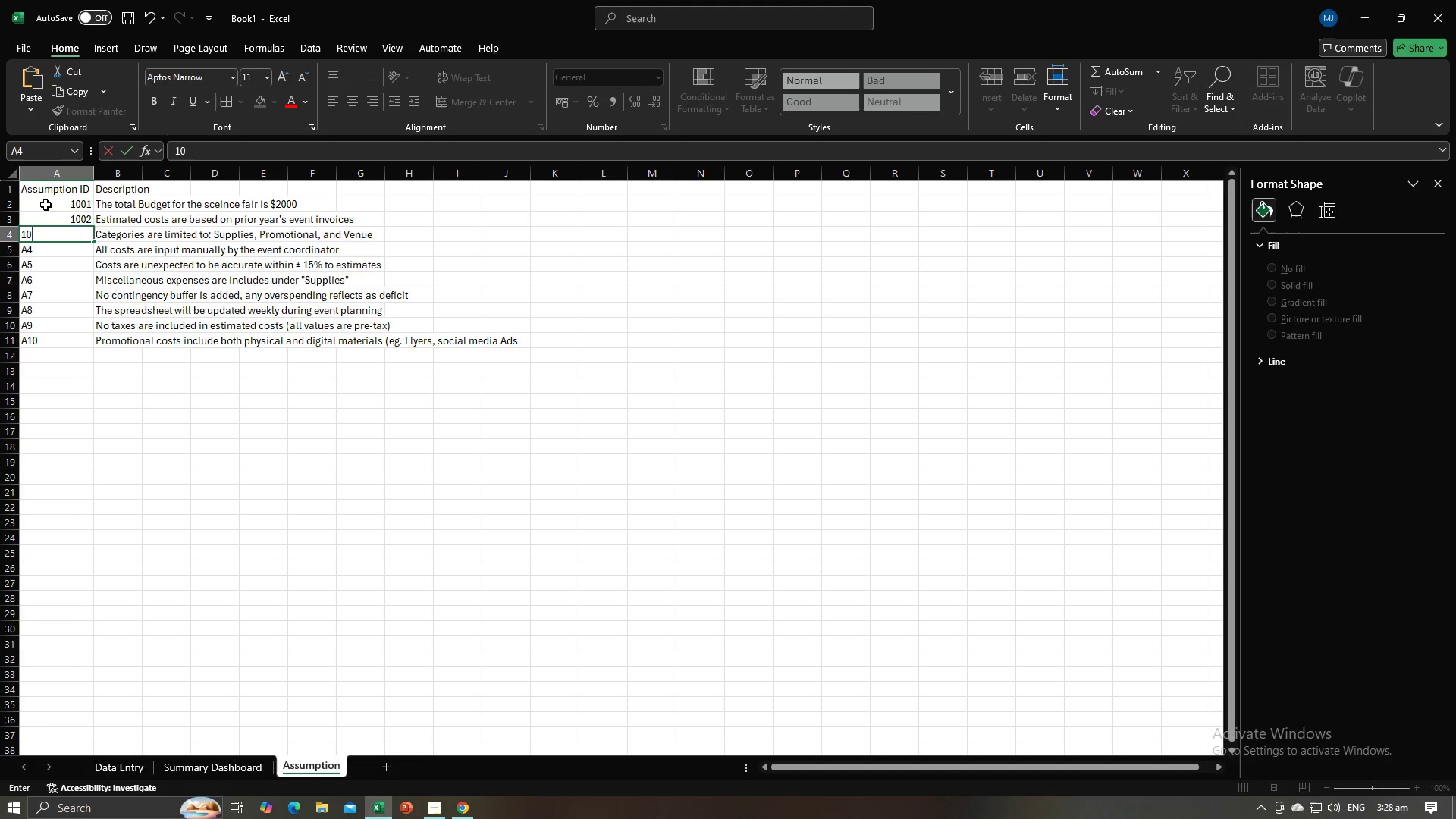 
key(Numpad0)
 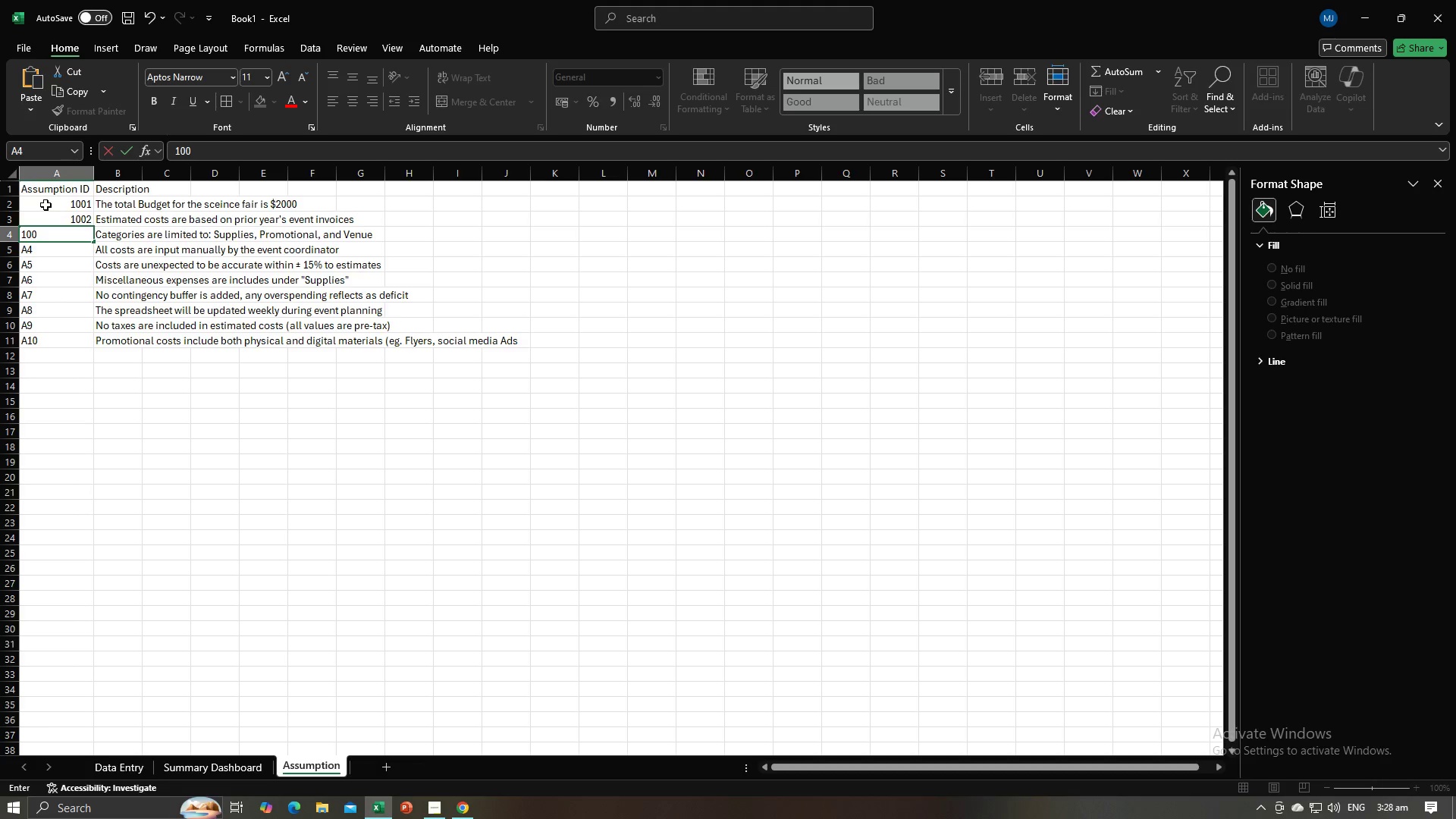 
key(Numpad3)
 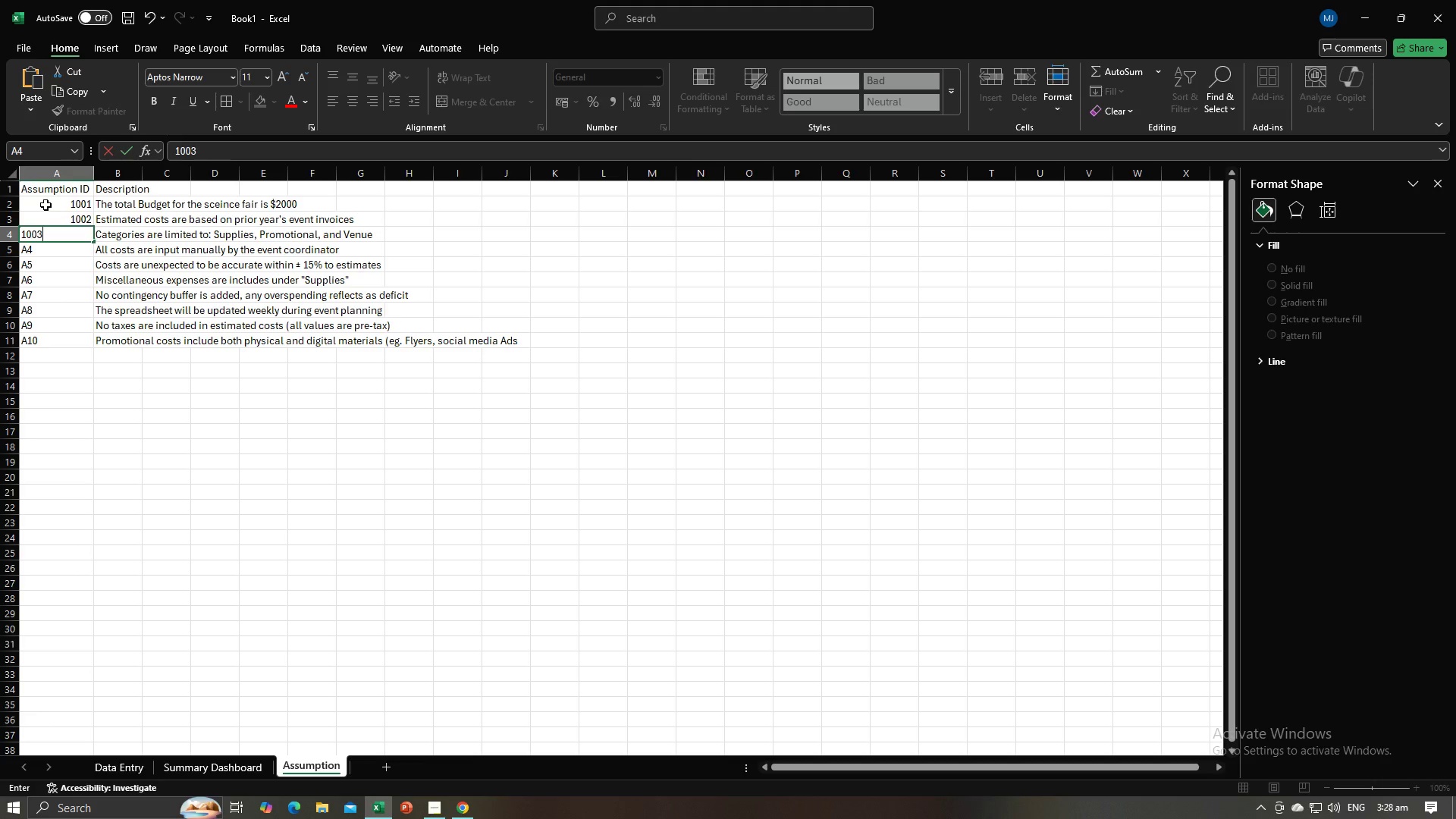 
key(NumpadEnter)
 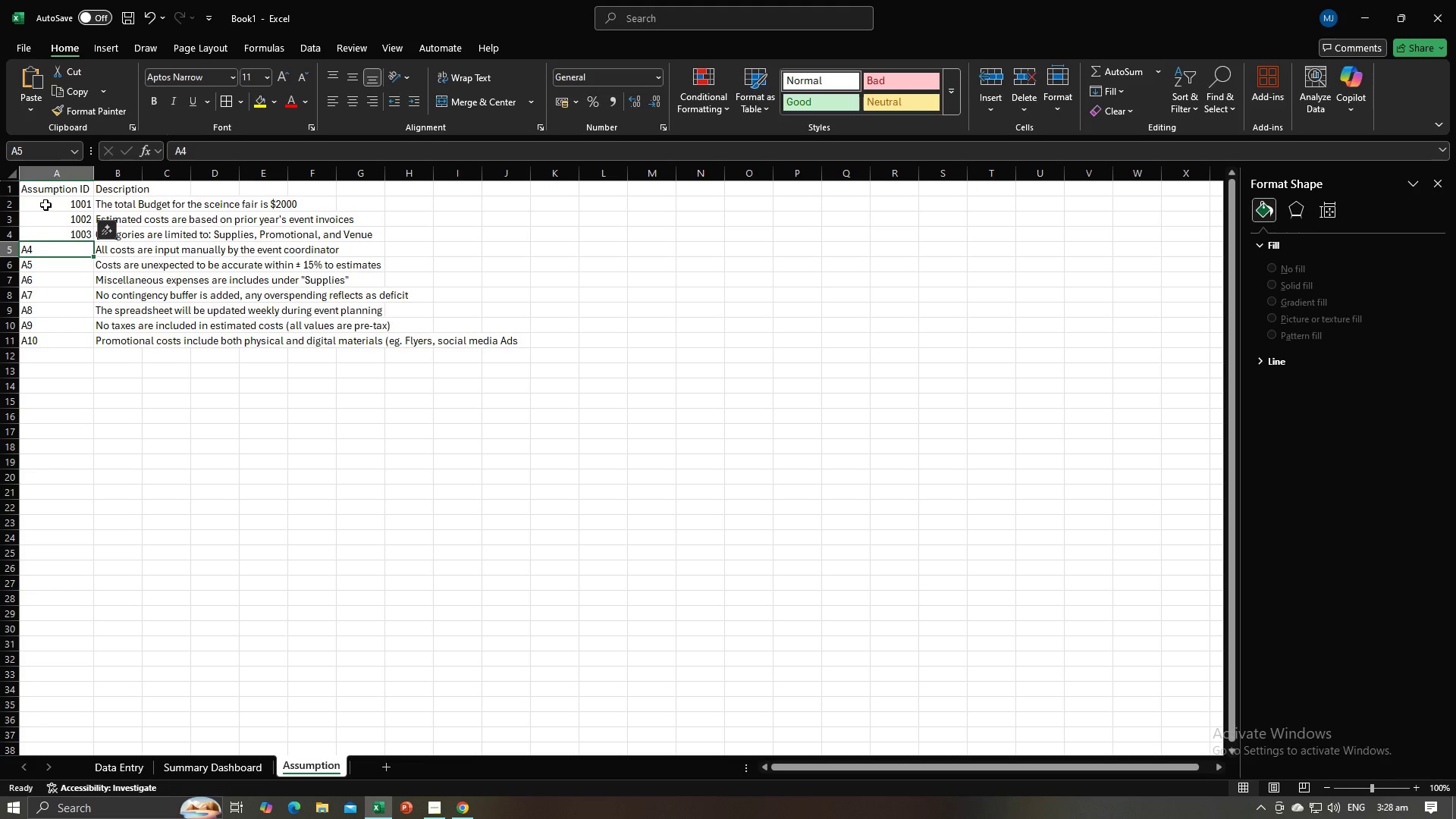 
key(Numpad1)
 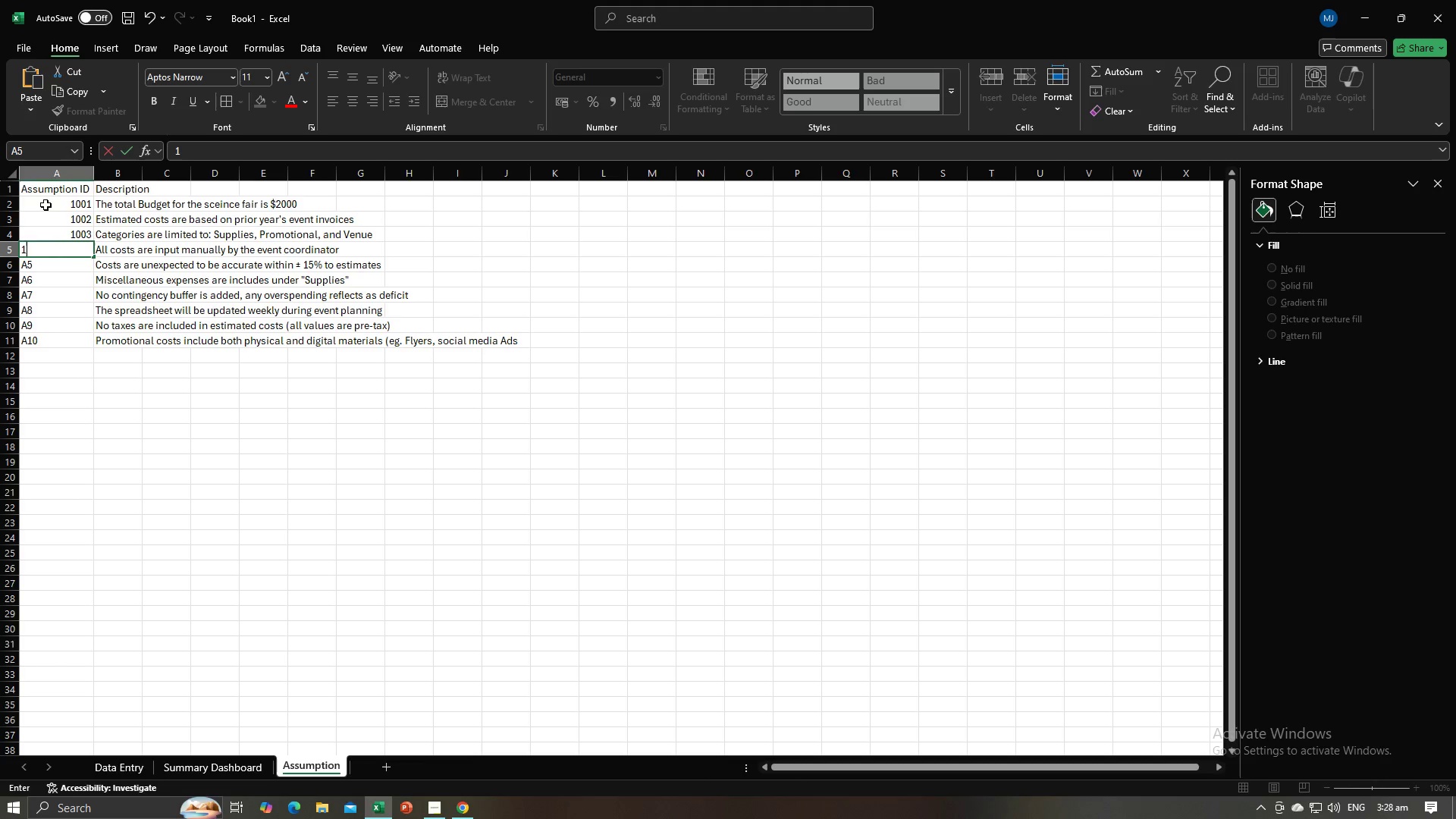 
key(Numpad0)
 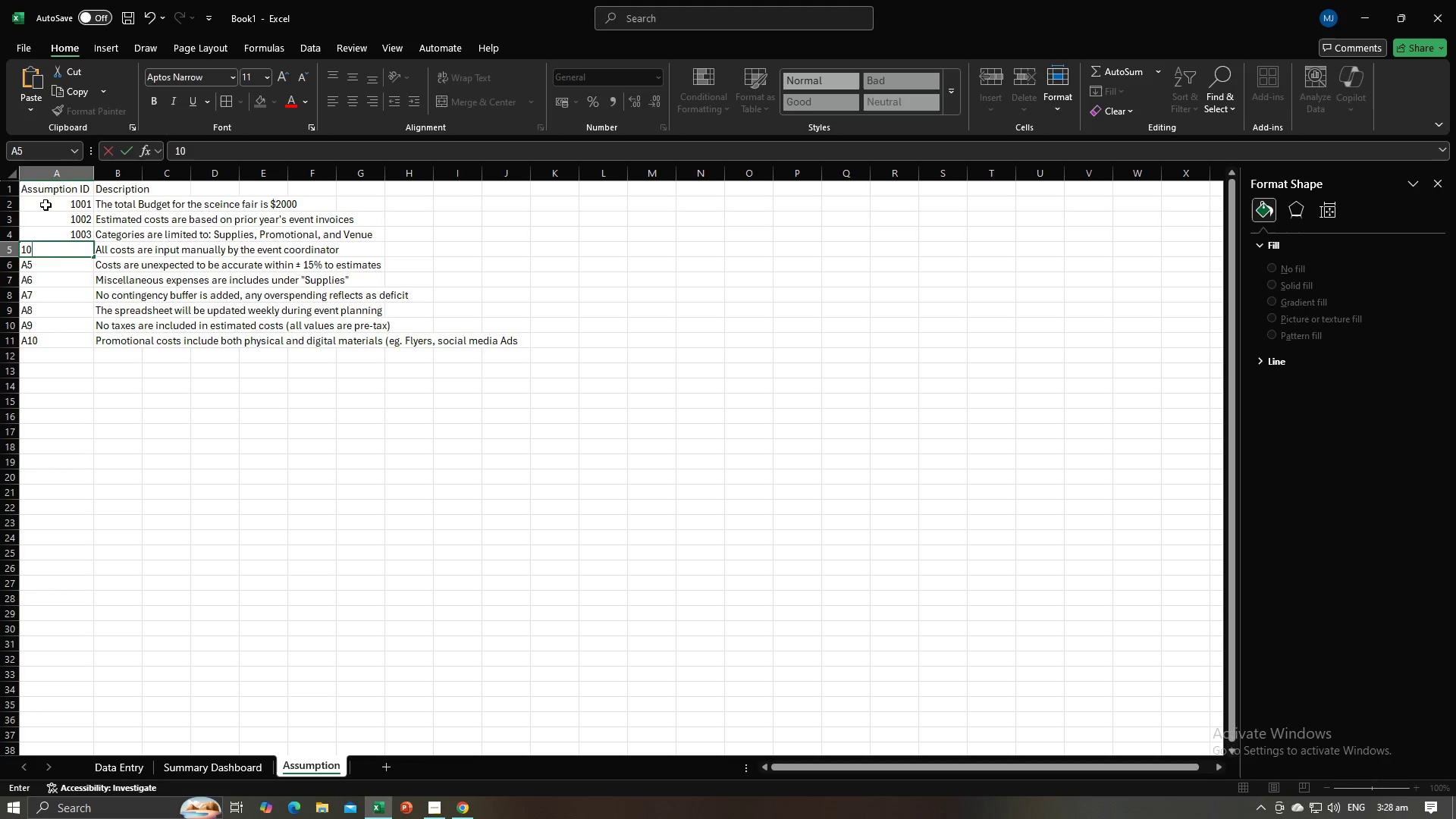 
key(Numpad0)
 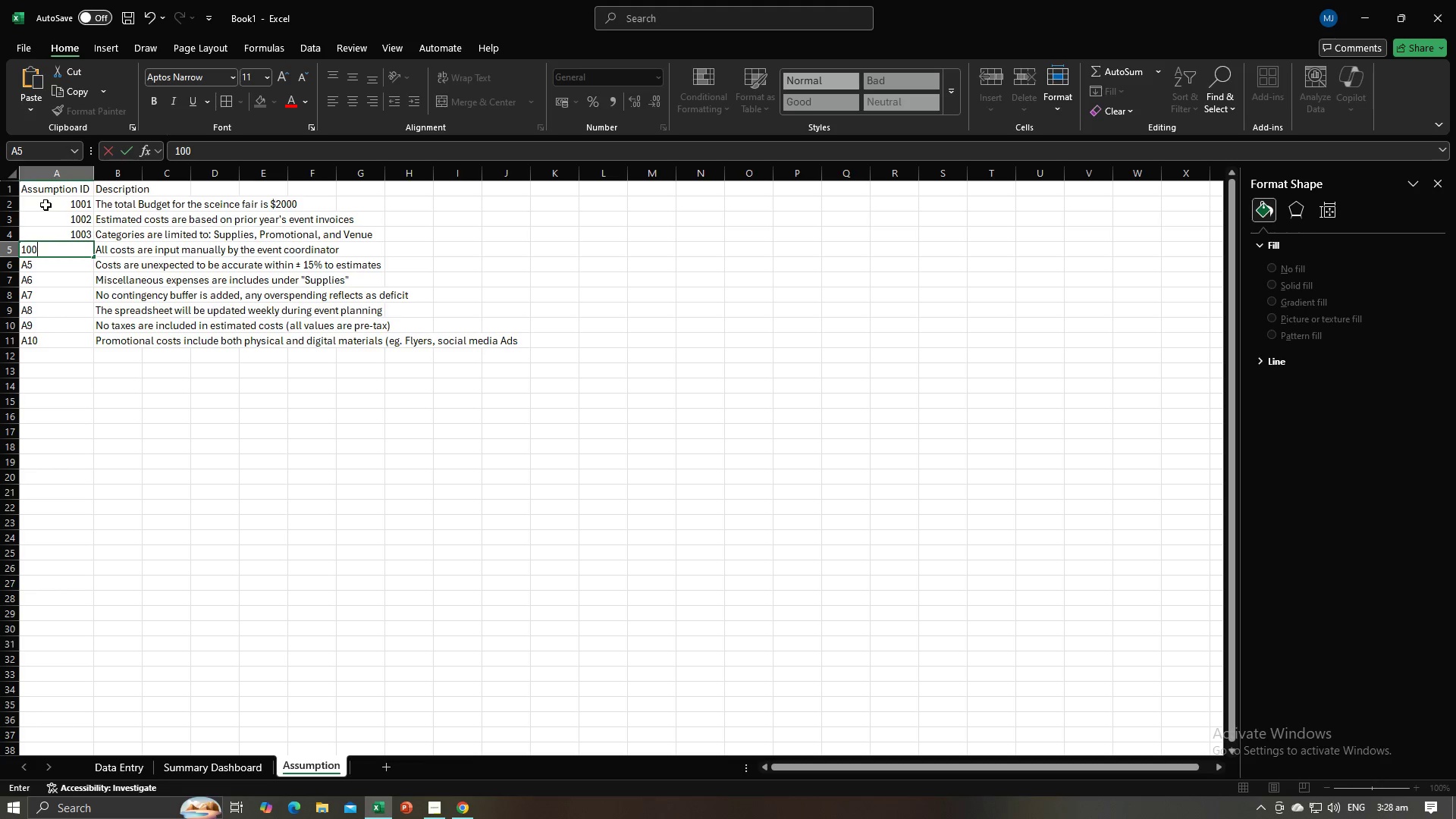 
key(Numpad4)
 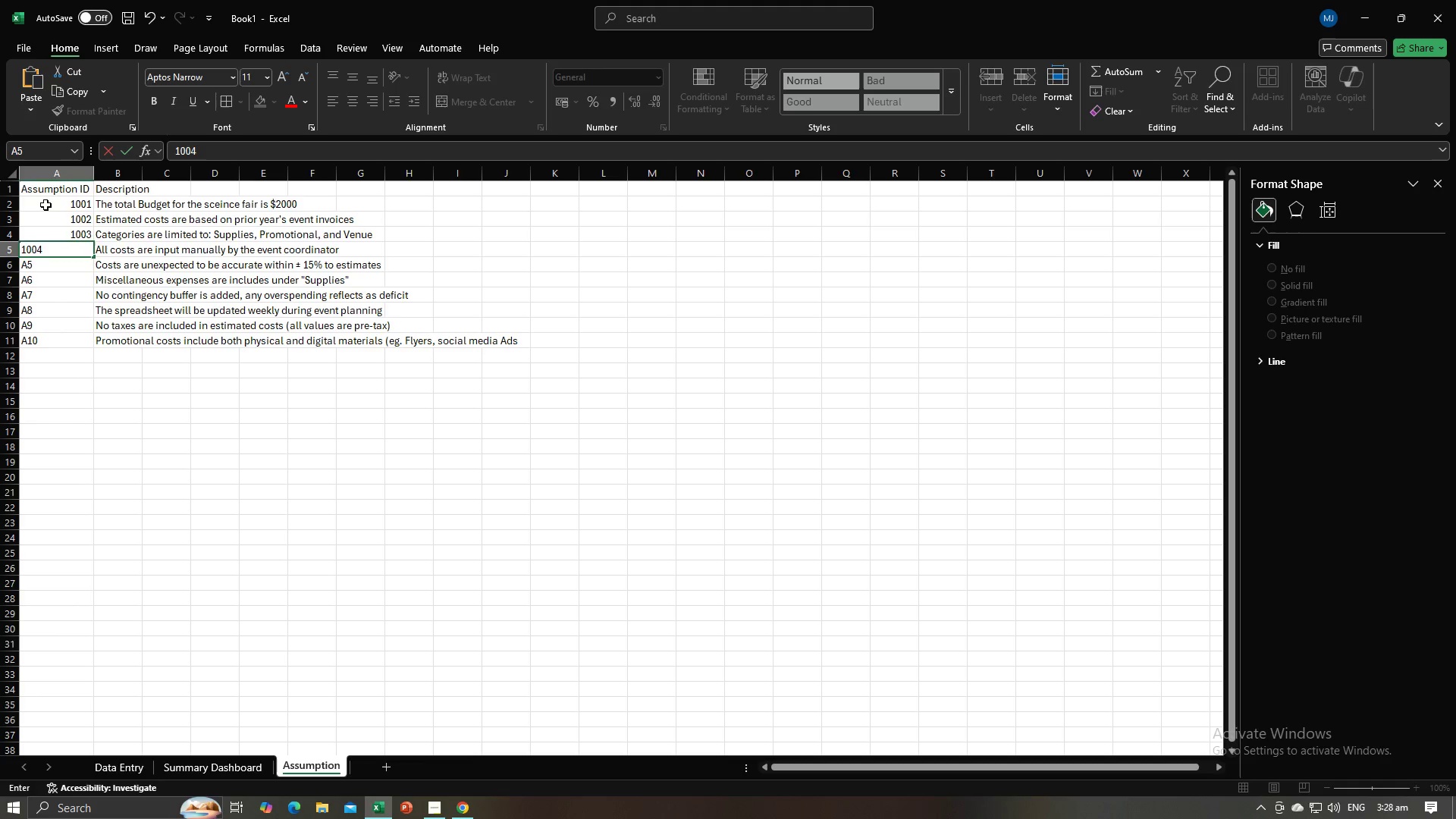 
key(NumpadEnter)
 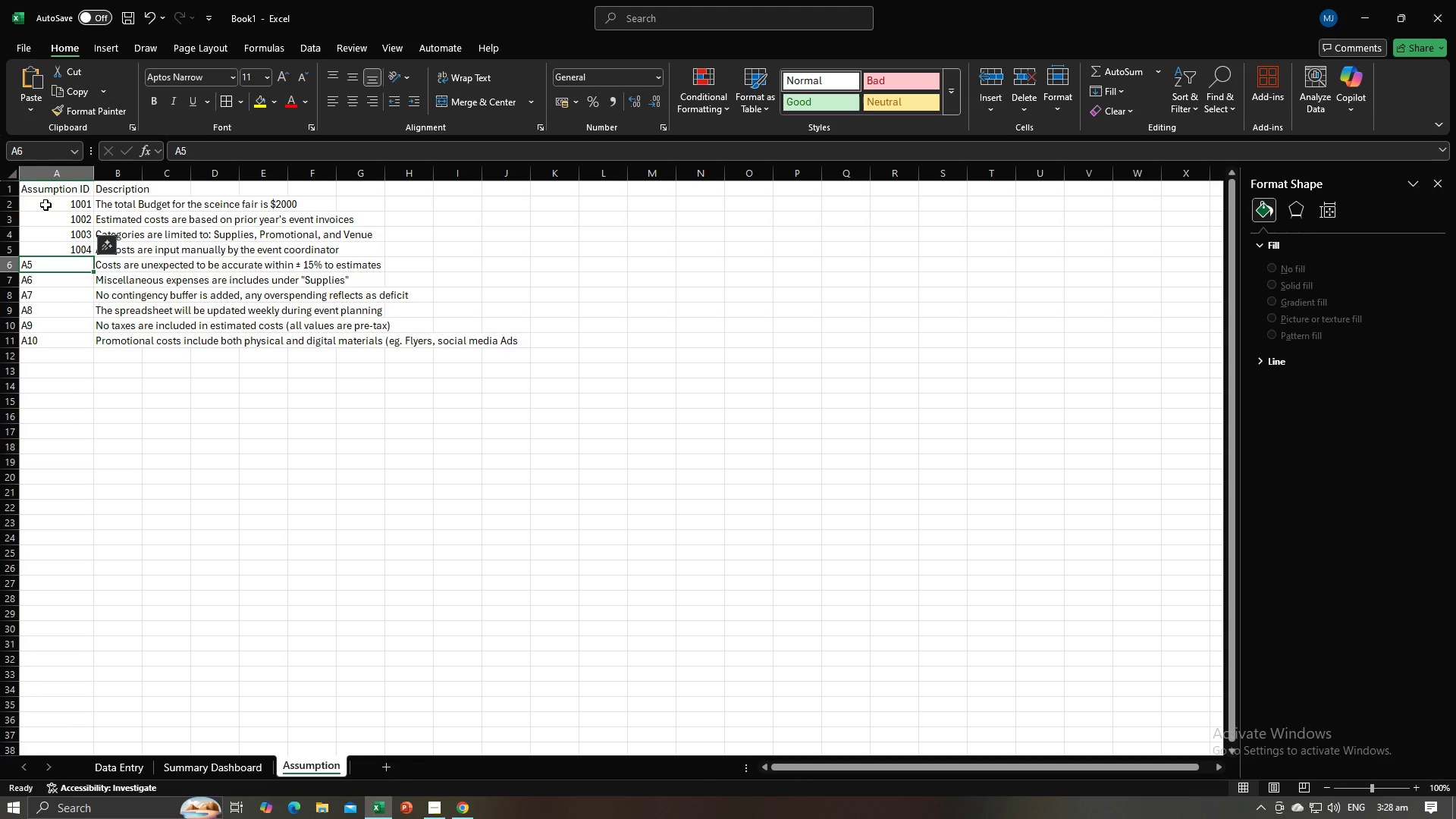 
key(Numpad1)
 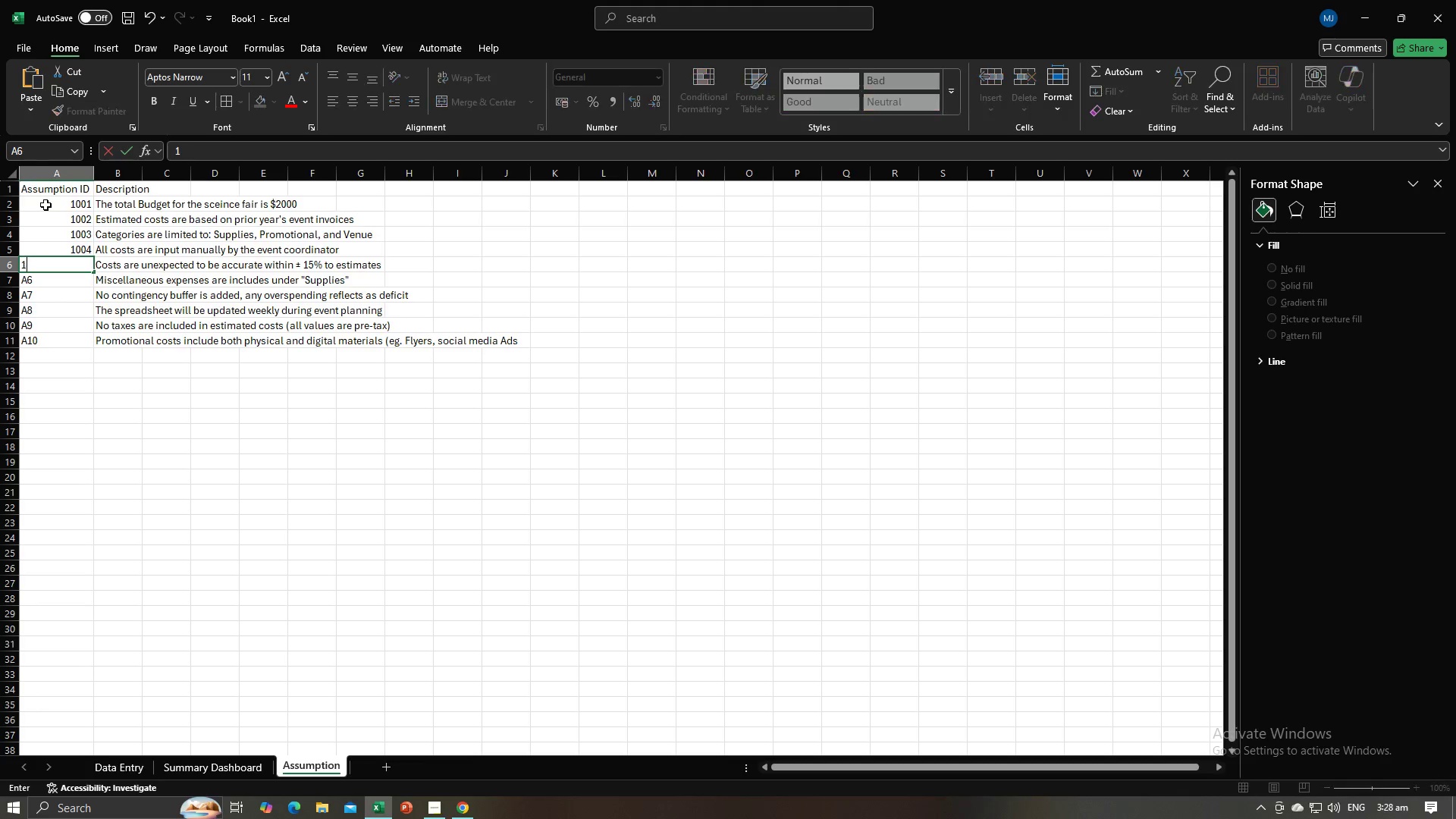 
key(Numpad0)
 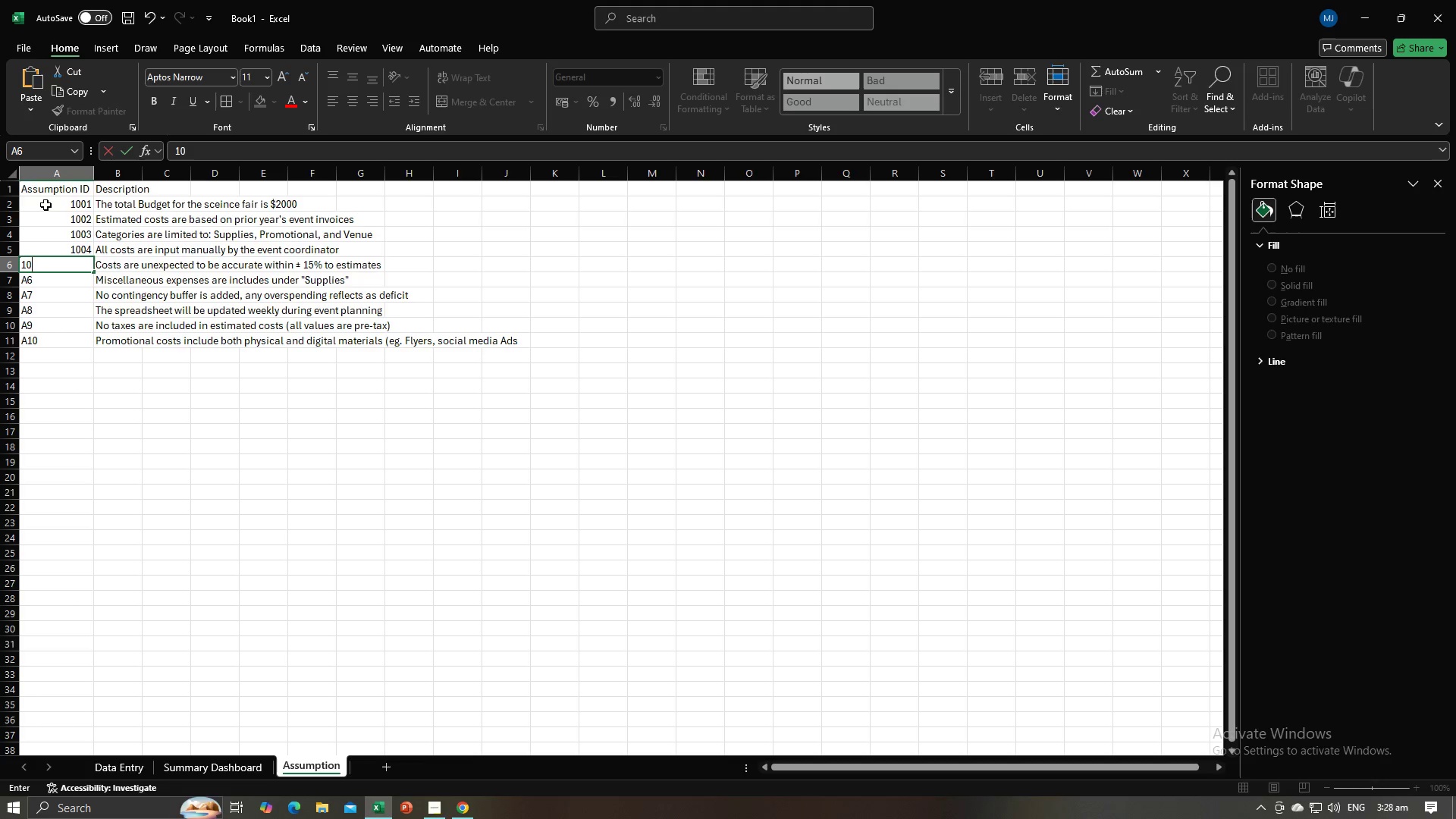 
key(Numpad0)
 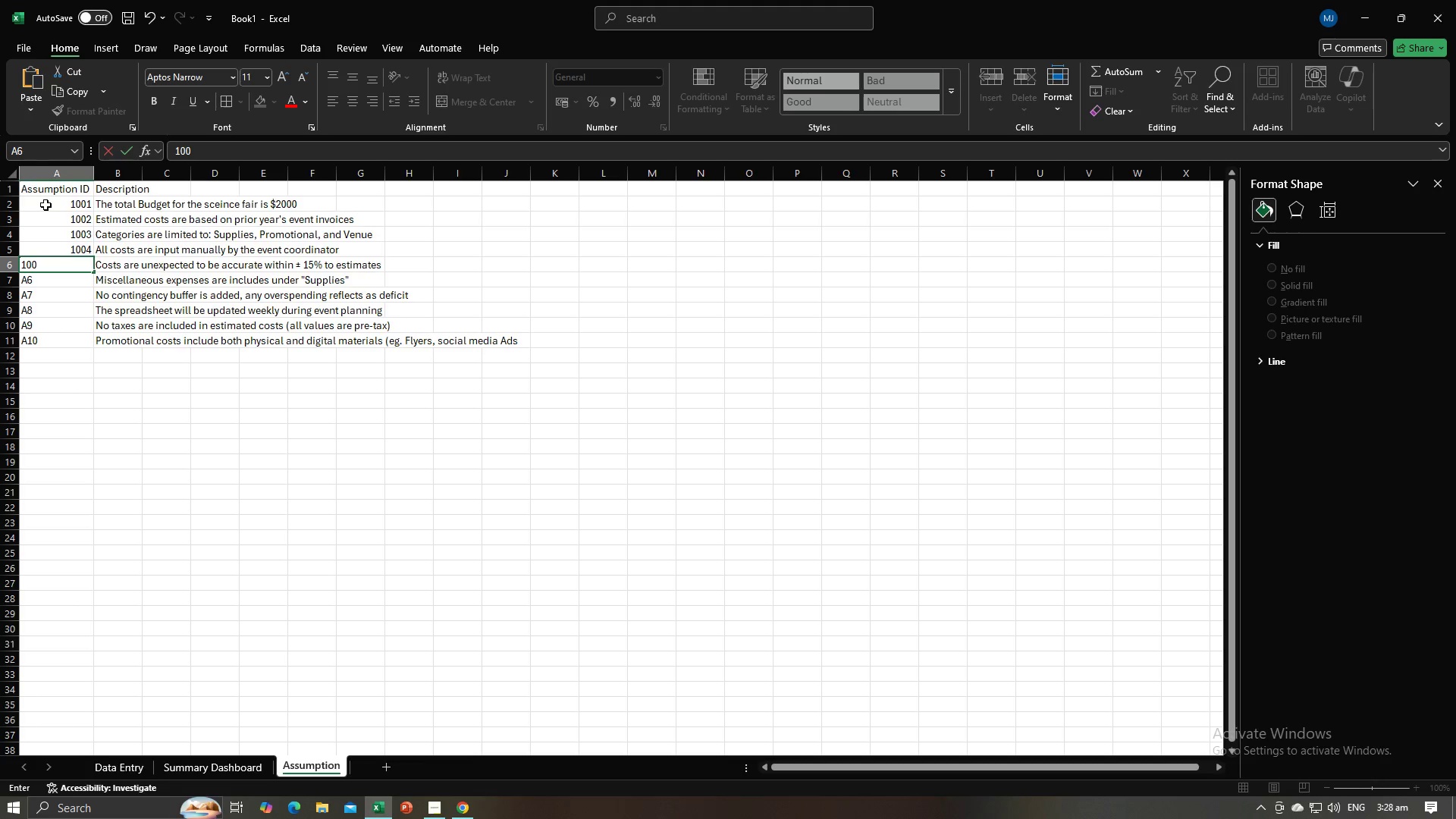 
key(Numpad5)
 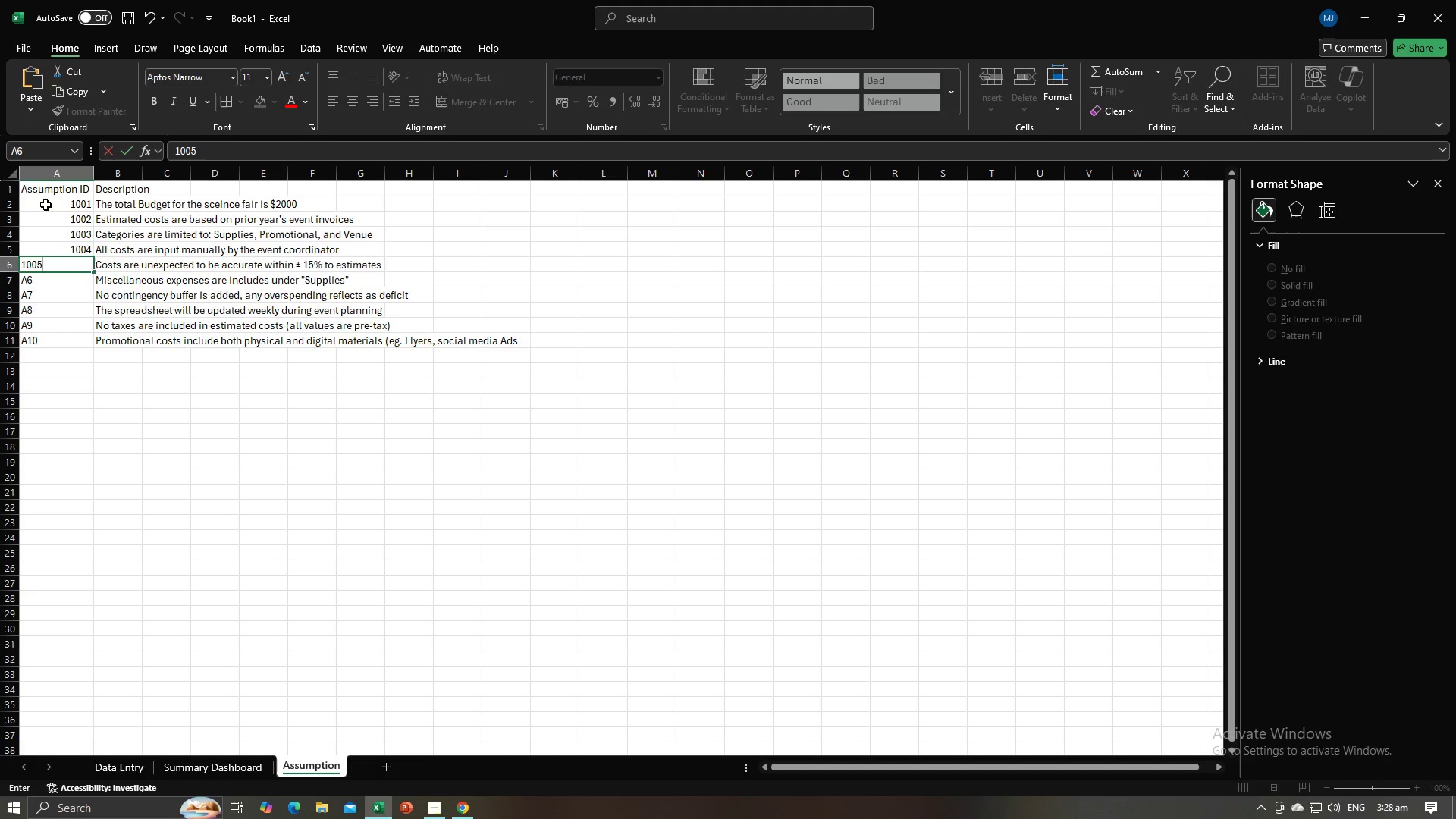 
key(NumpadEnter)
 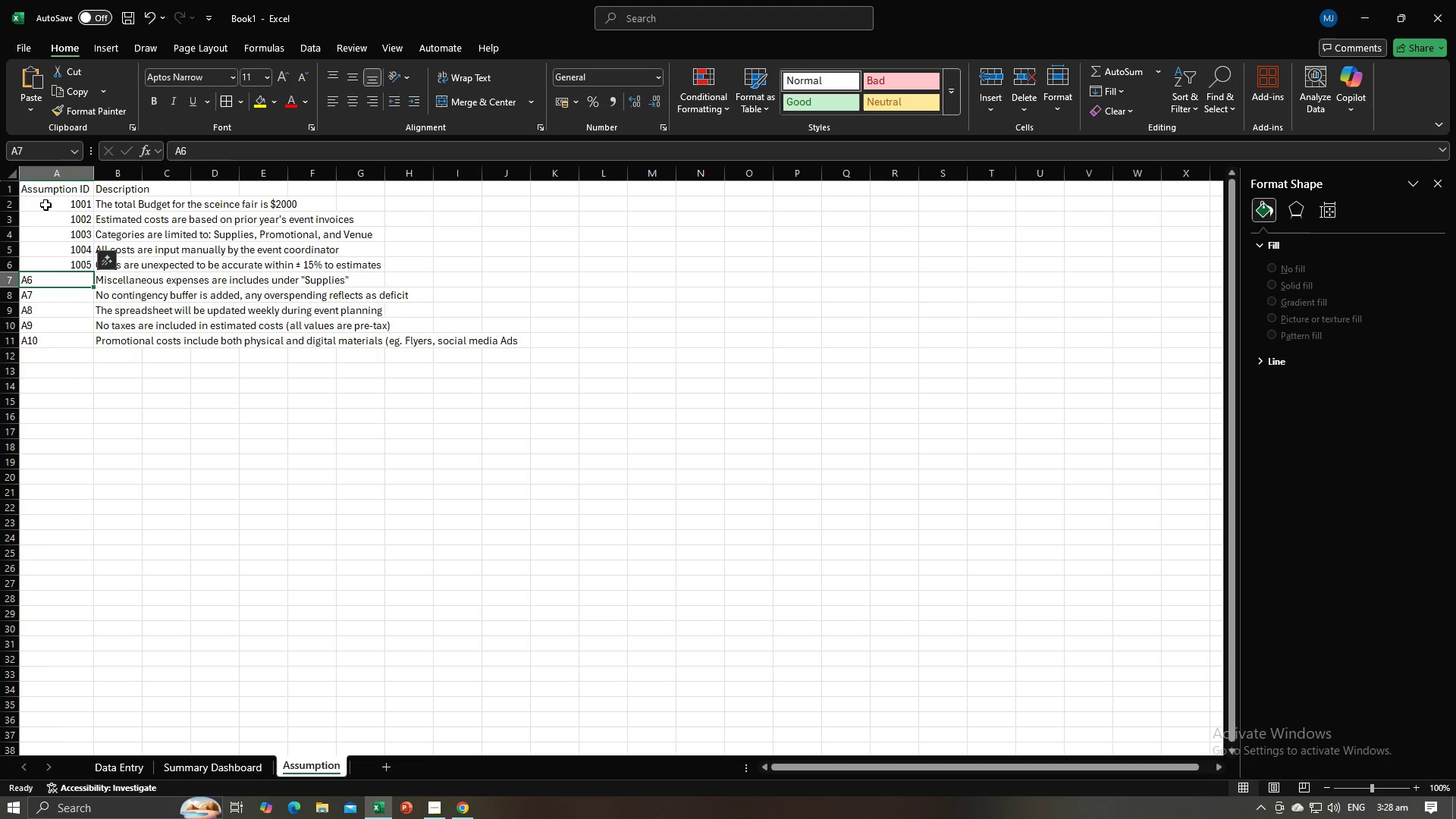 
key(Numpad1)
 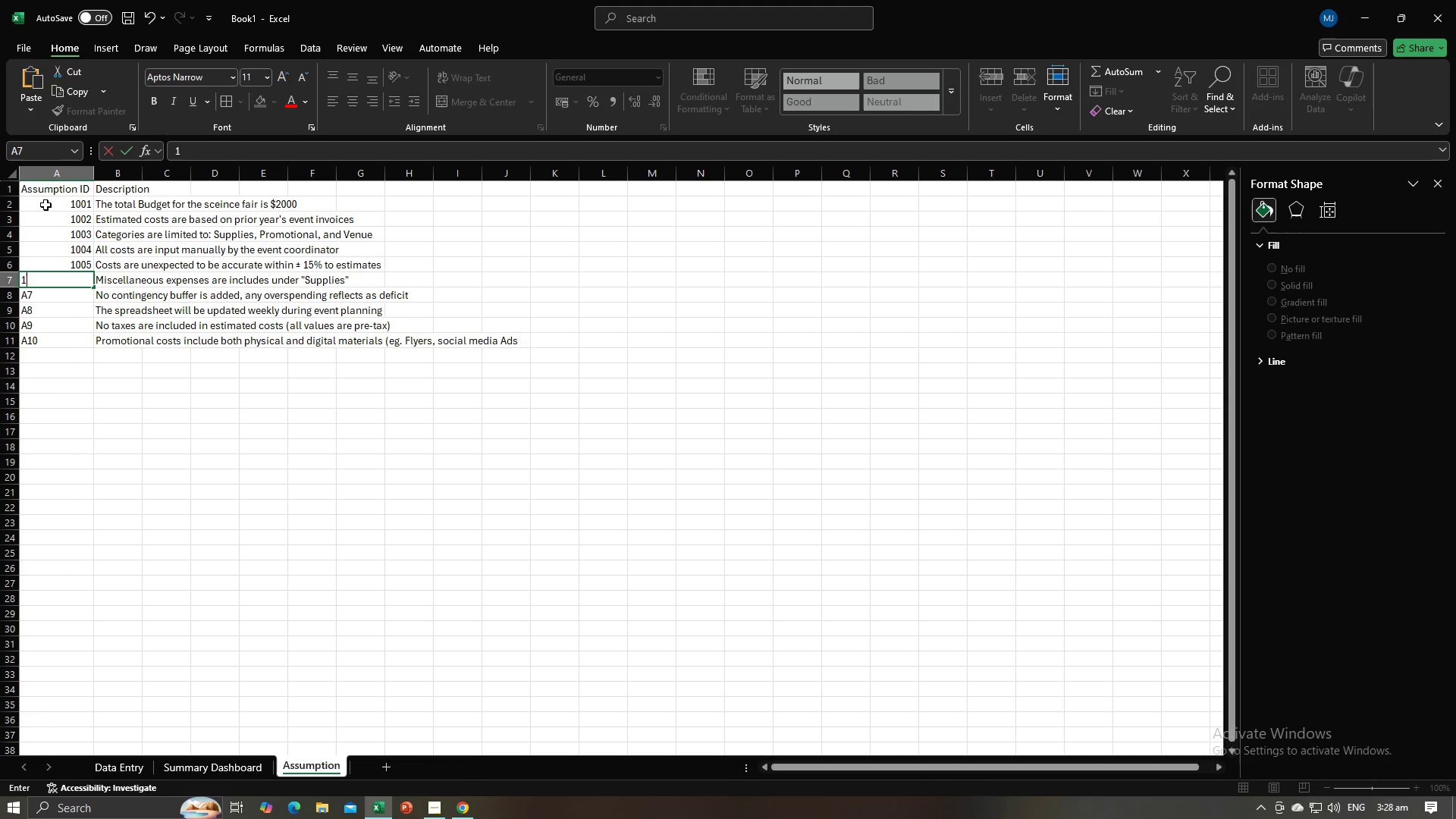 
key(Numpad0)
 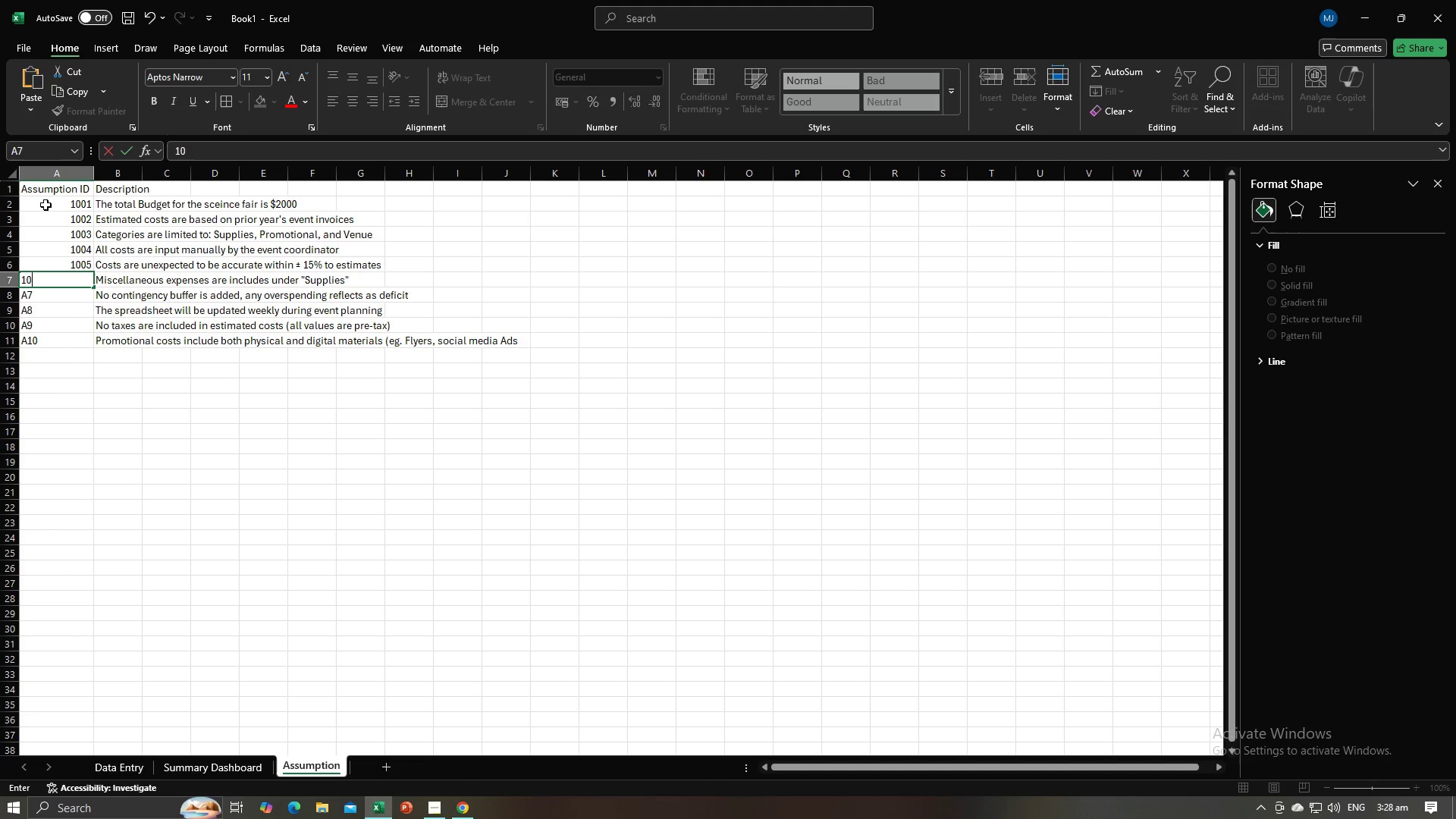 
key(Numpad0)
 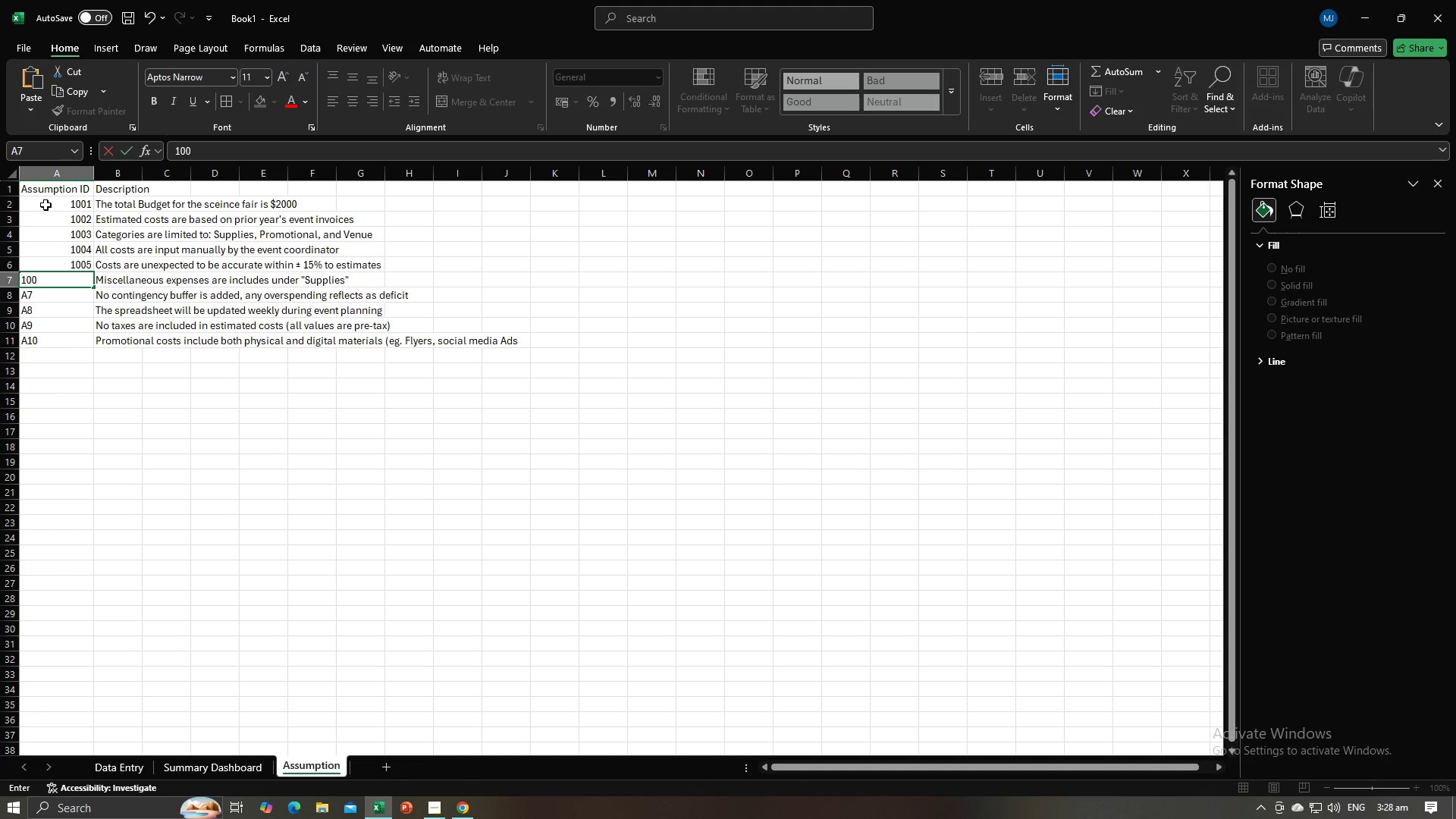 
key(Numpad6)
 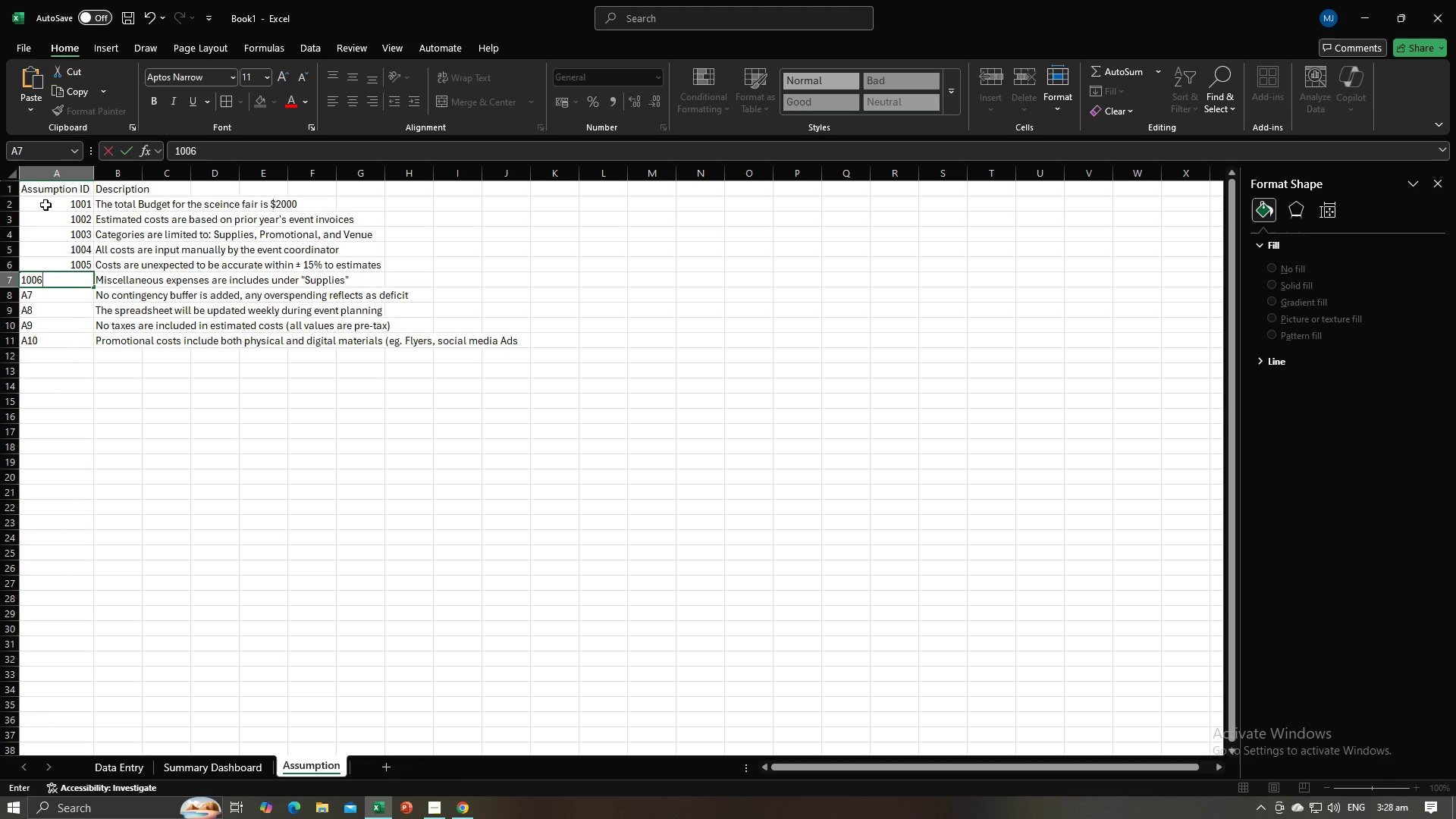 
key(NumpadEnter)
 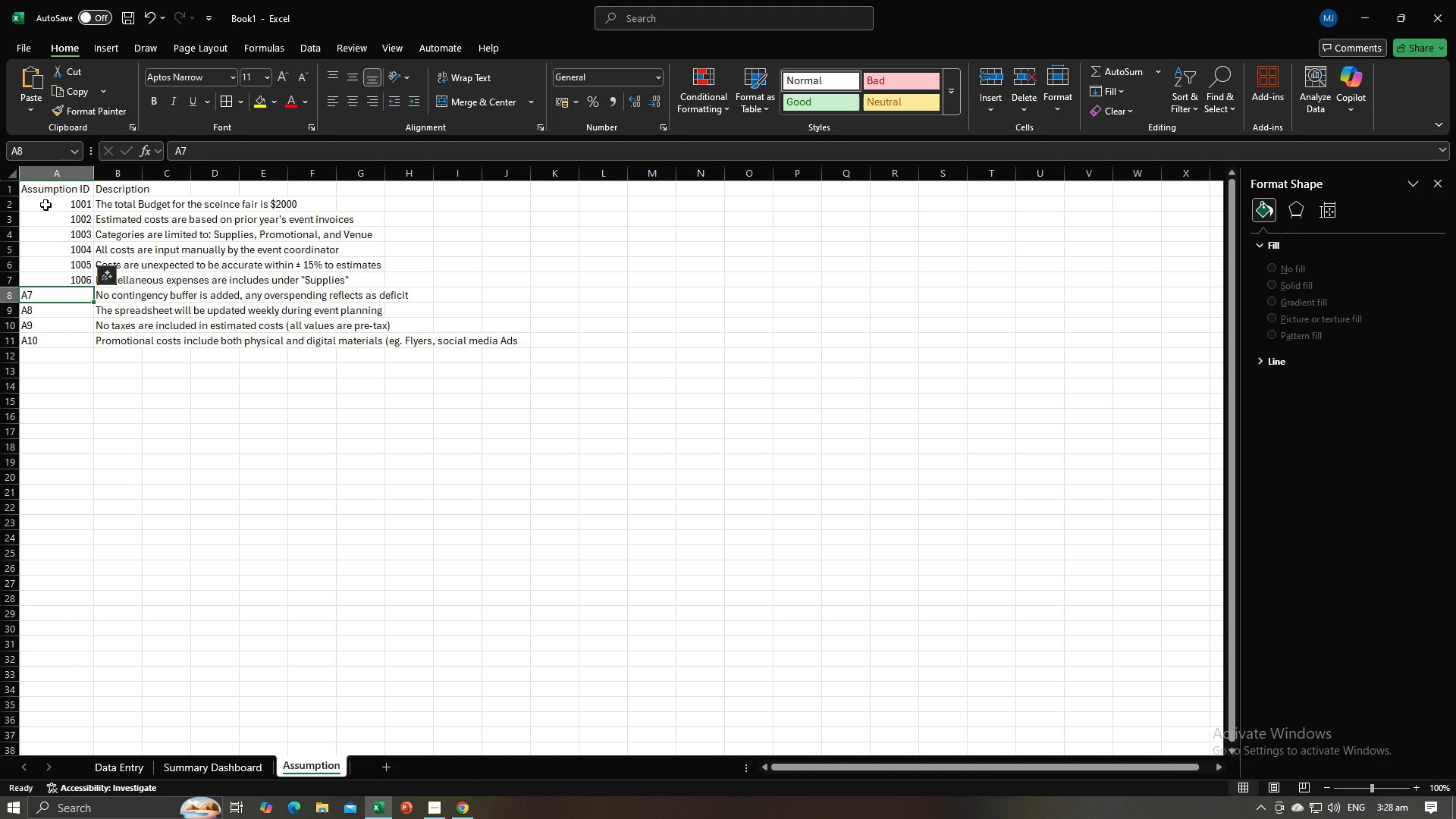 
key(Numpad1)
 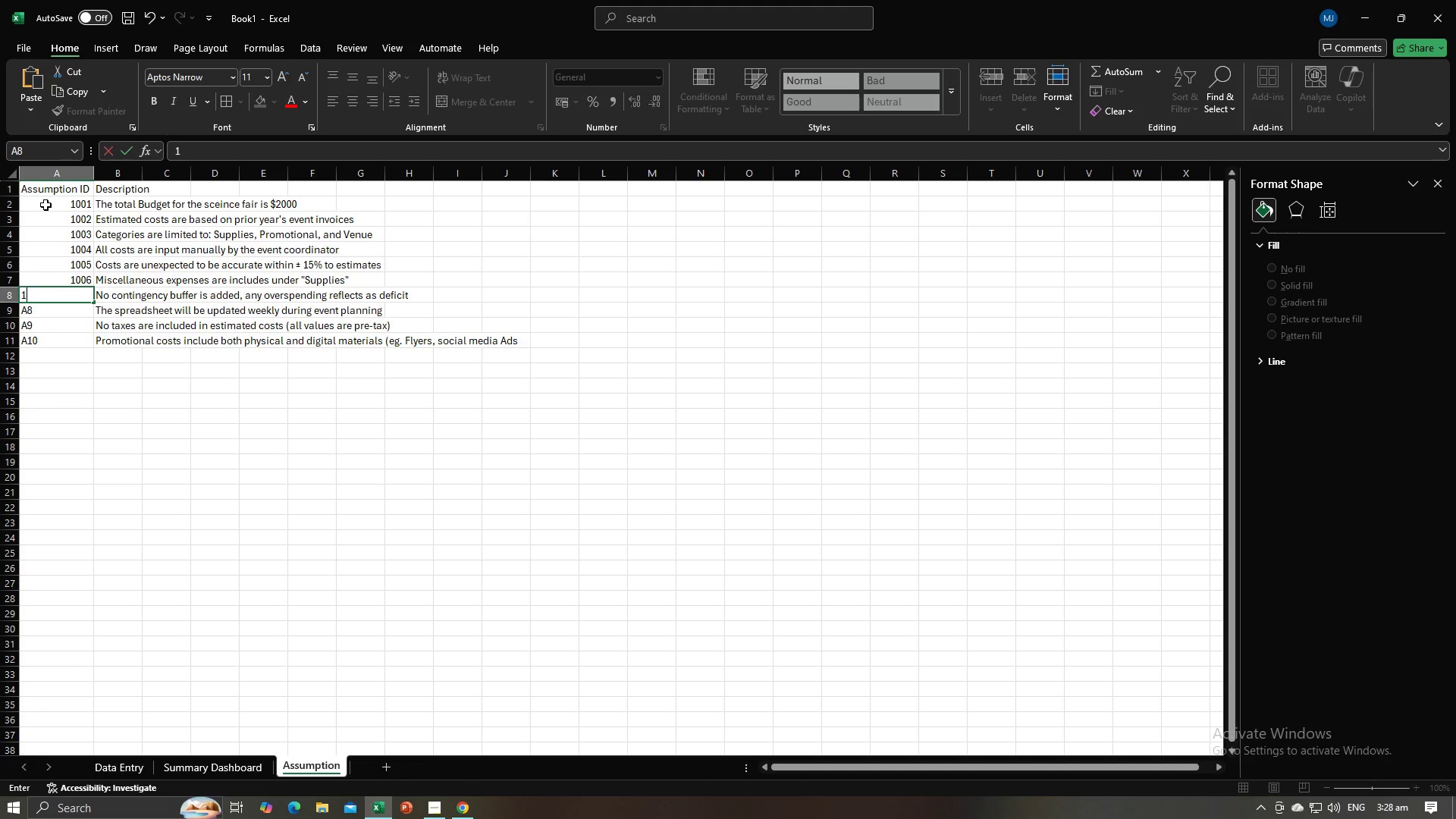 
key(Numpad0)
 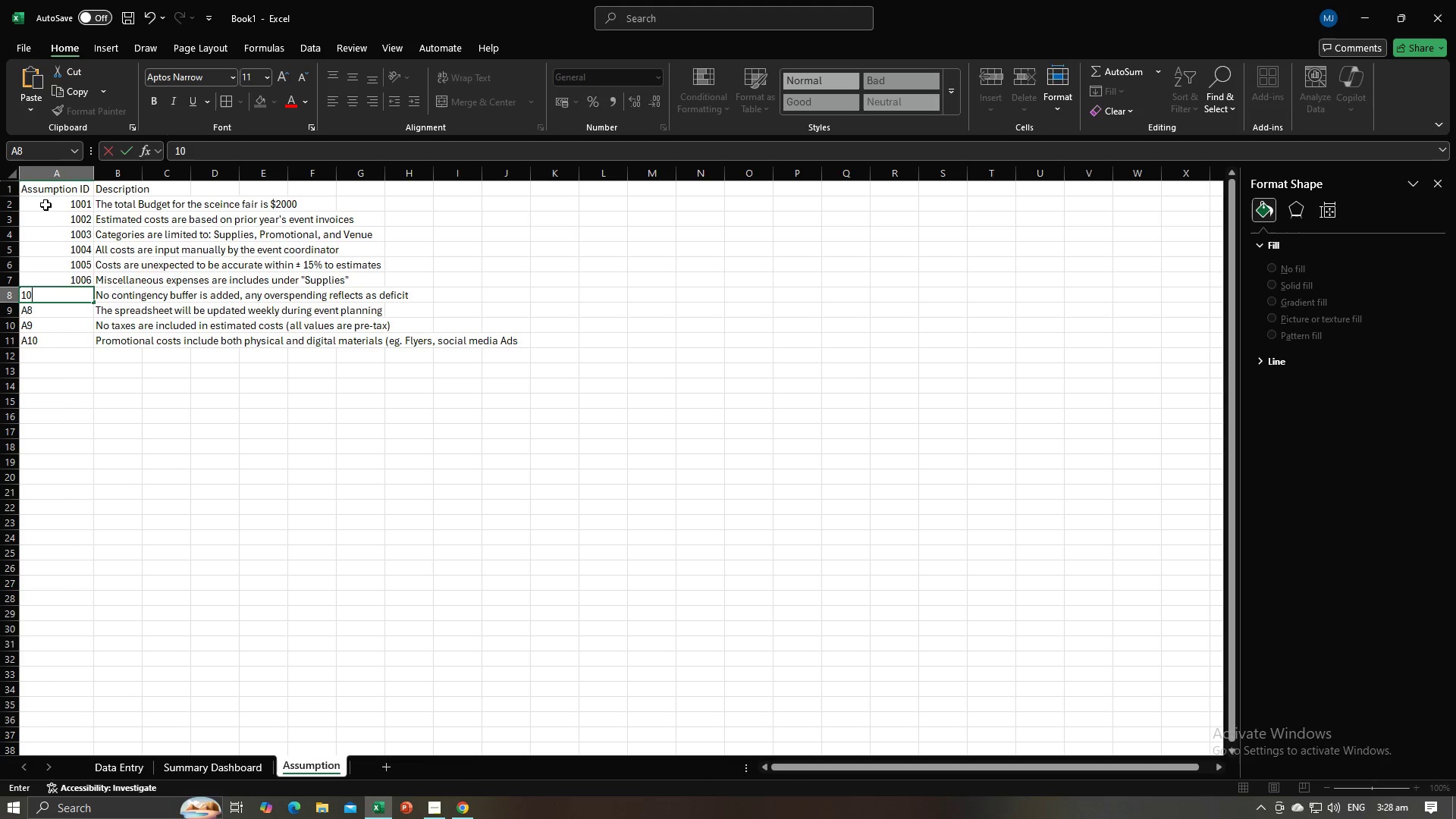 
key(Numpad0)
 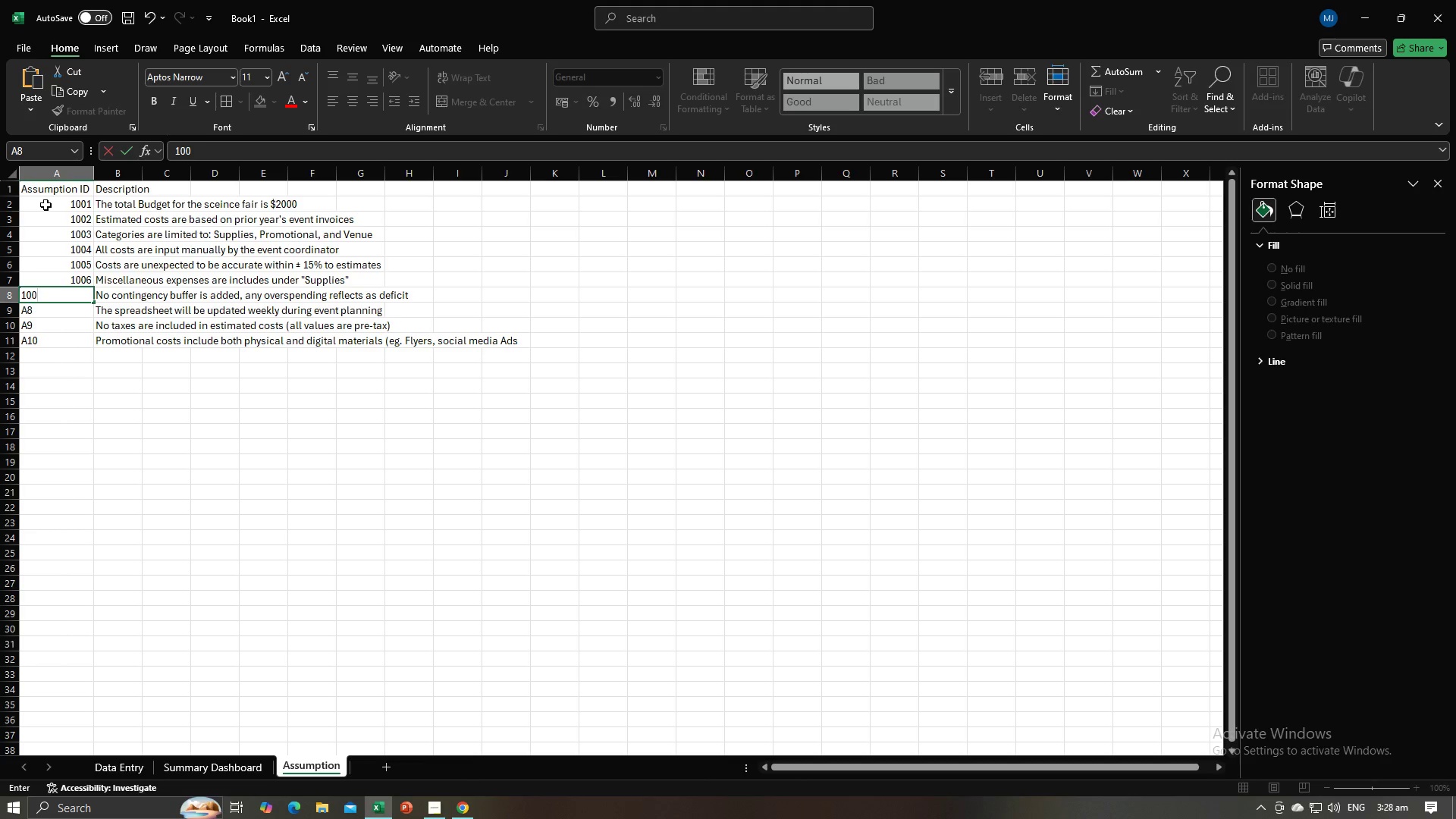 
key(Numpad7)
 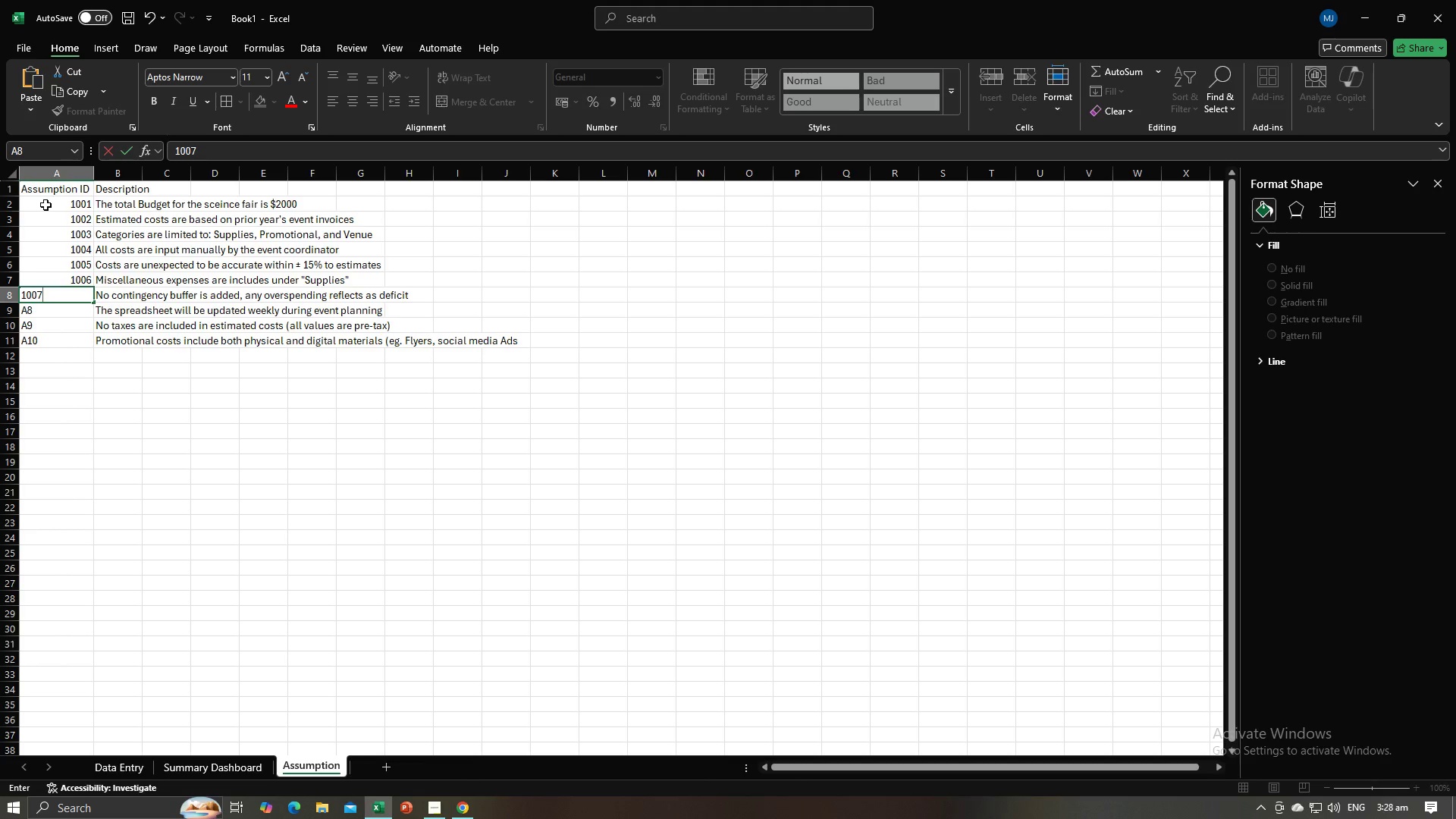 
key(NumpadEnter)
 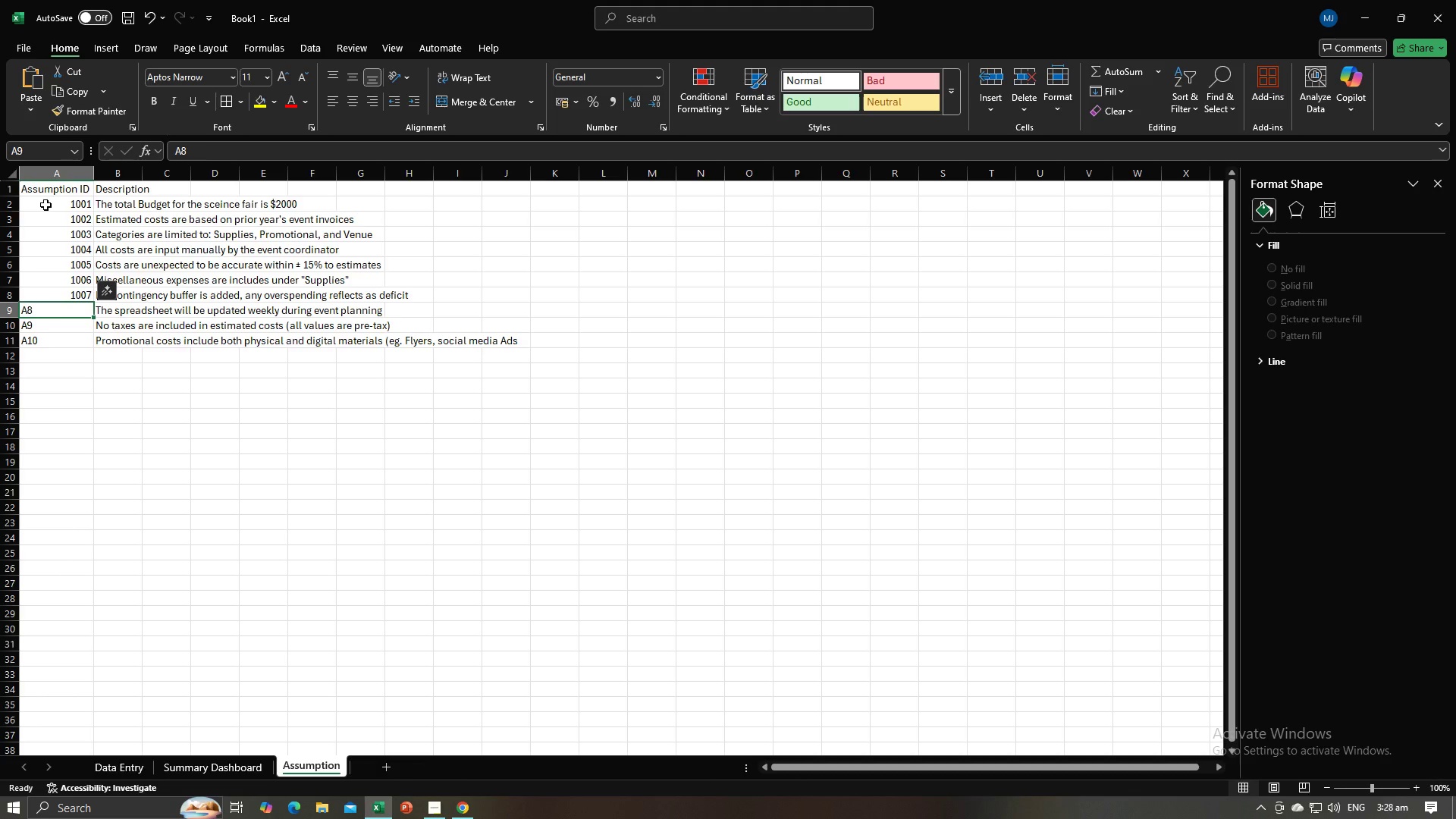 
key(Numpad1)
 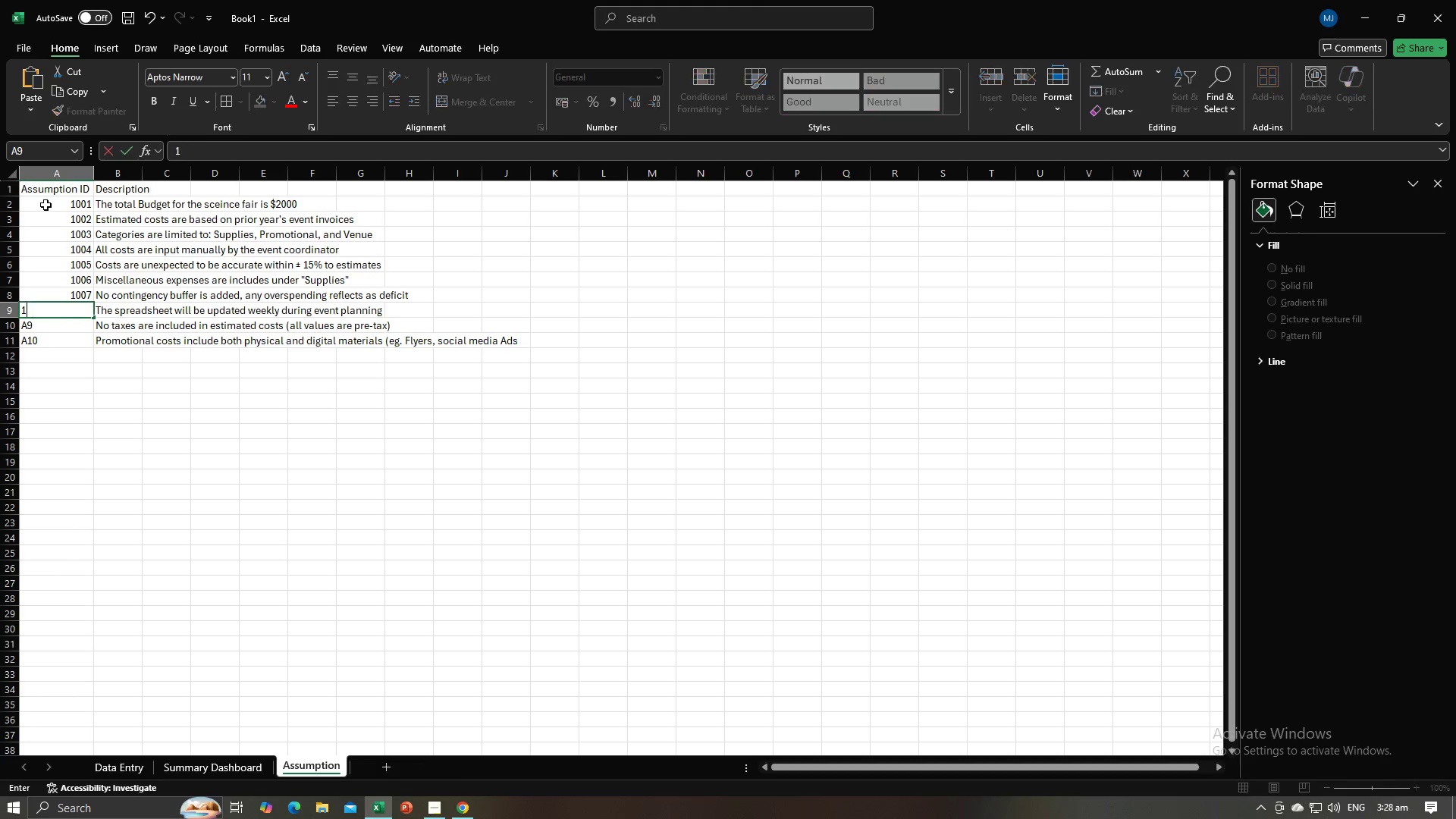 
key(Numpad0)
 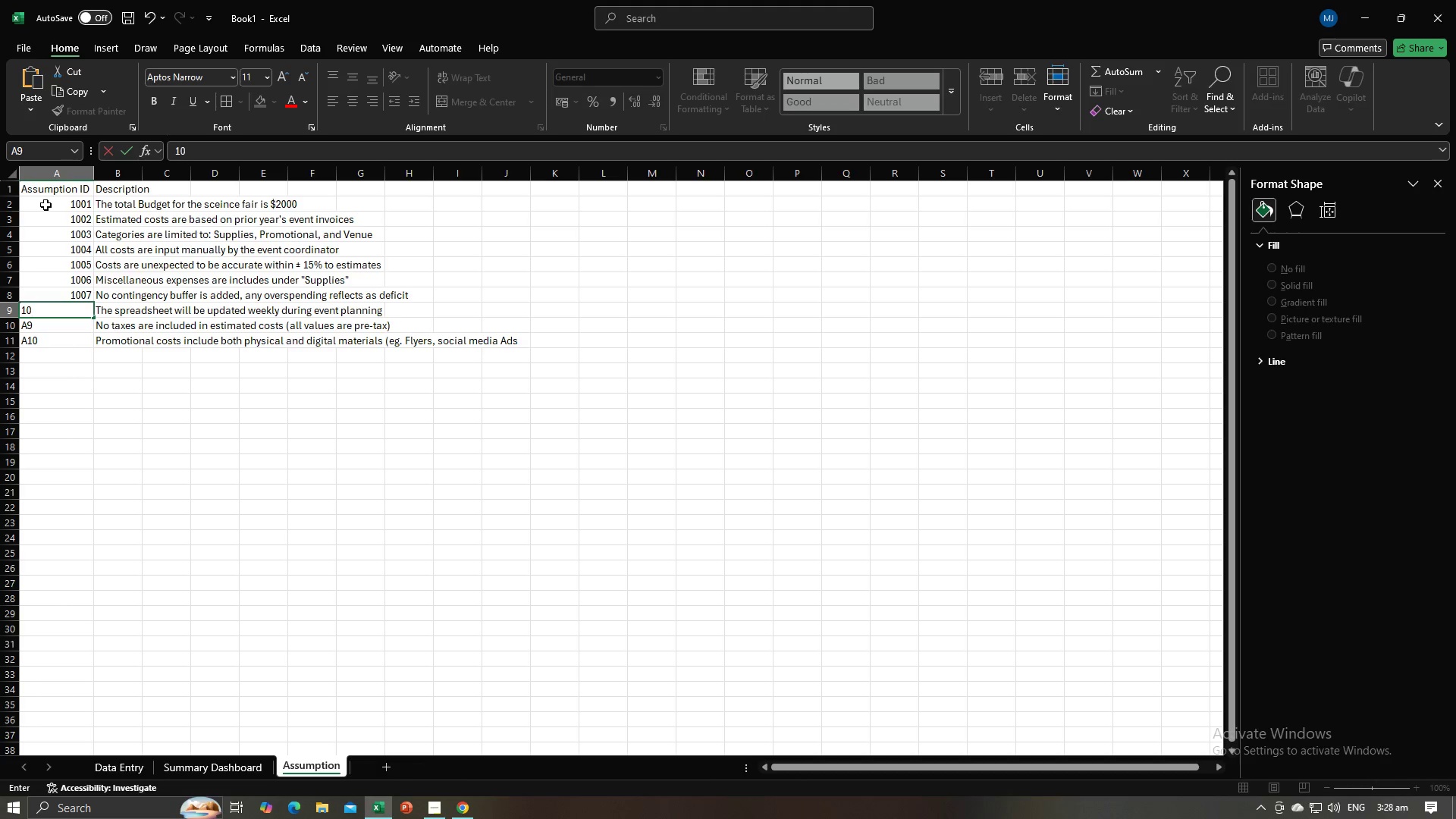 
key(Numpad0)
 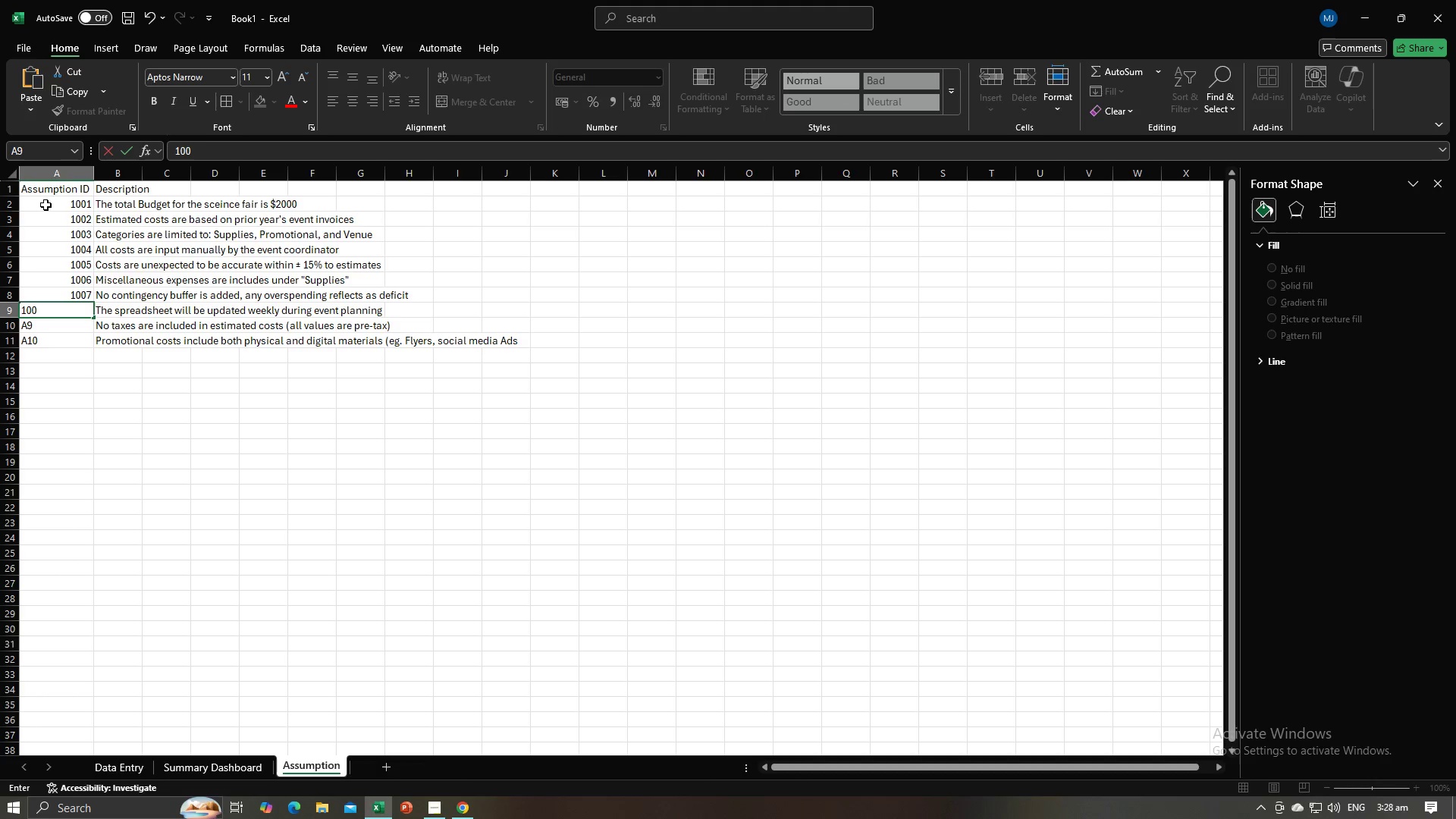 
key(Numpad8)
 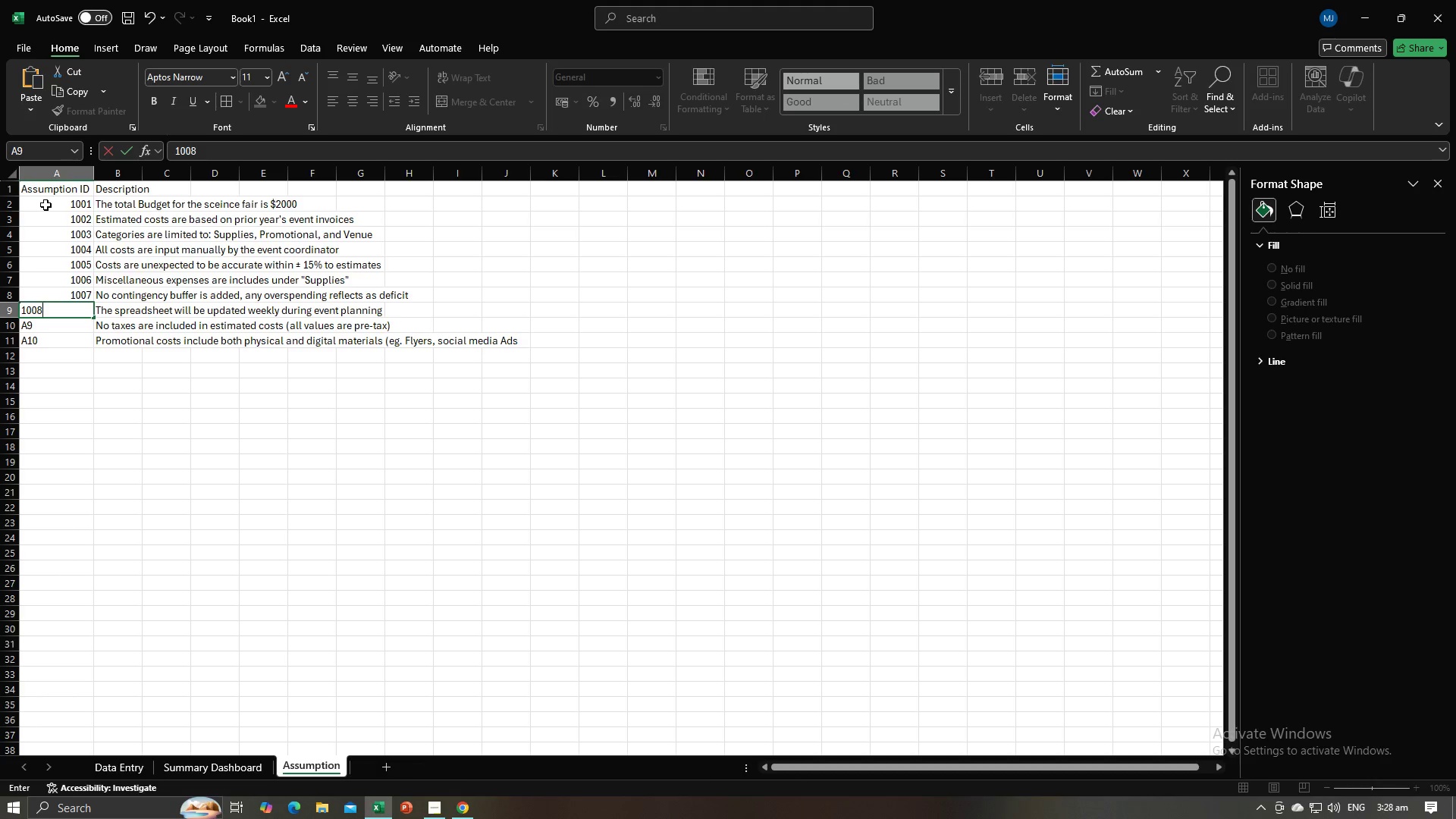 
key(NumpadEnter)
 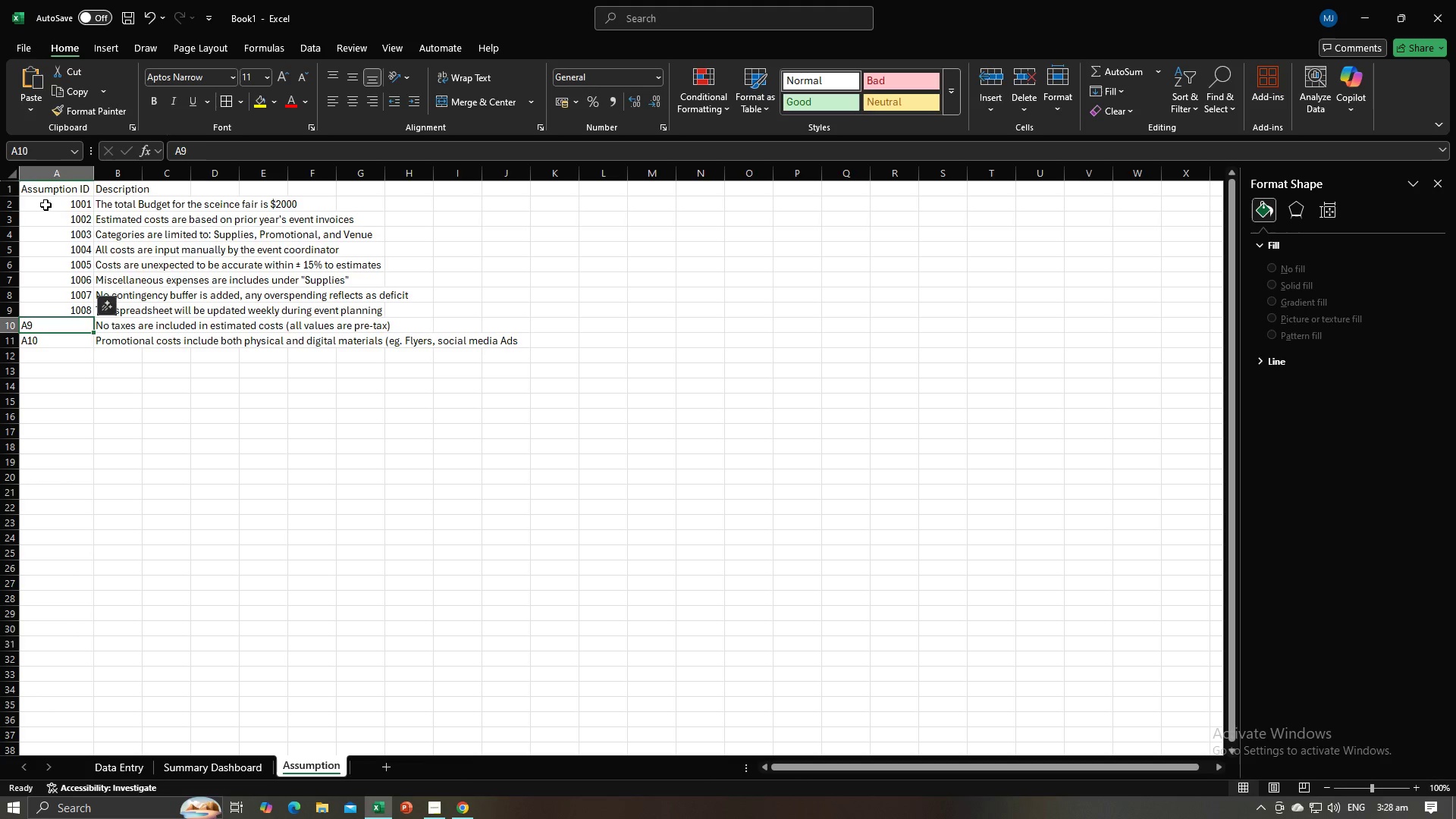 
key(Numpad1)
 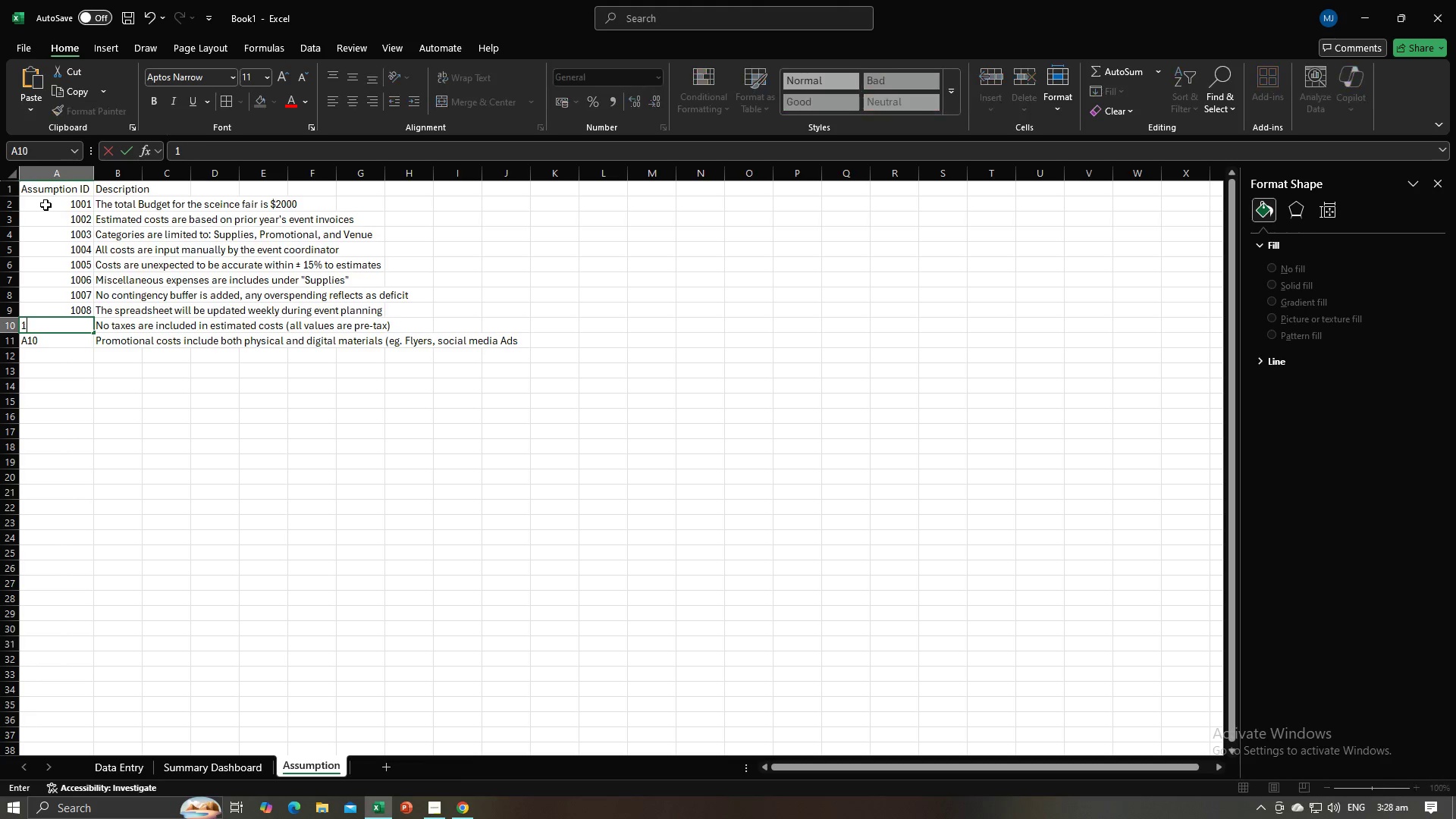 
key(Numpad0)
 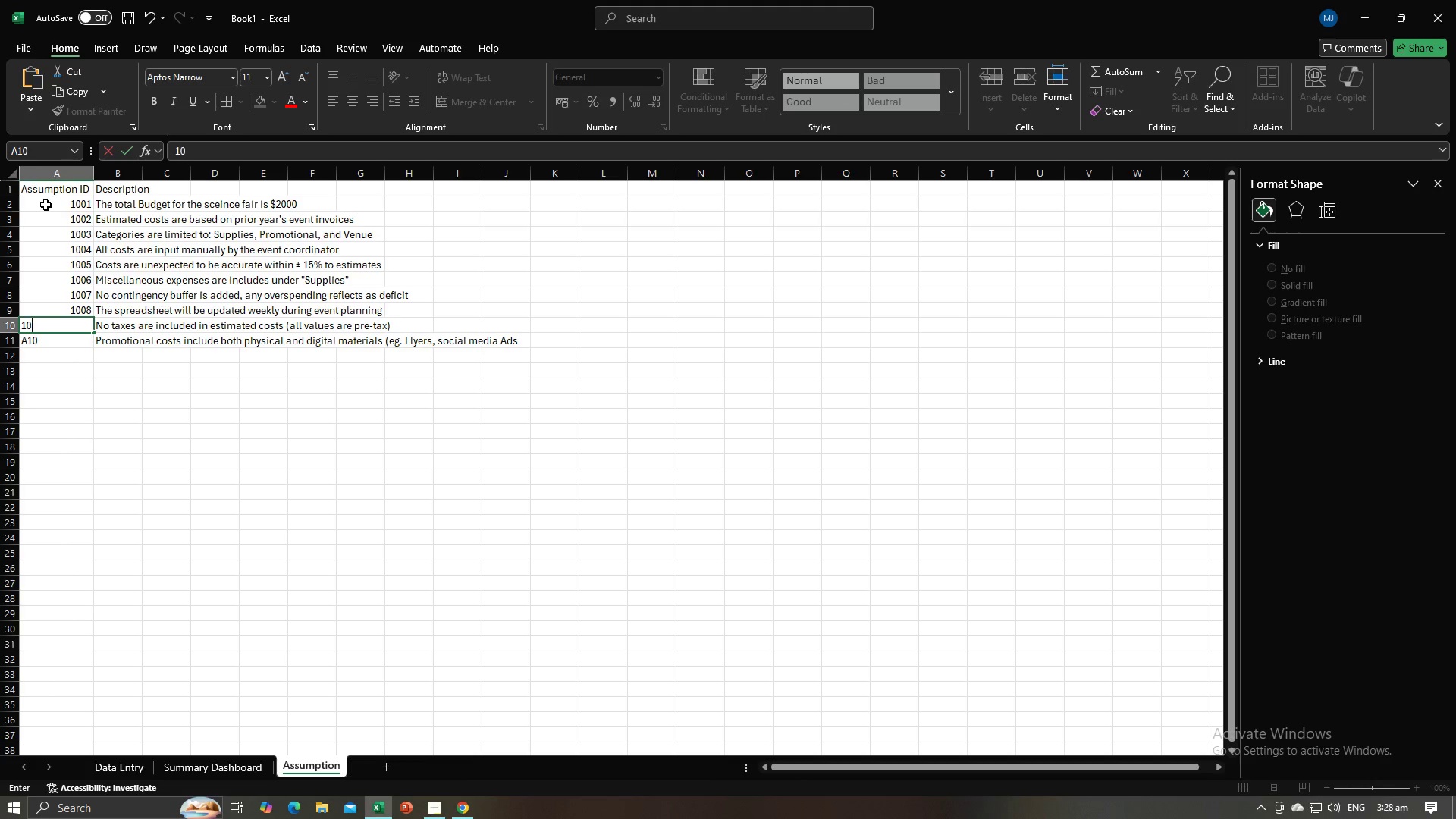 
key(Numpad0)
 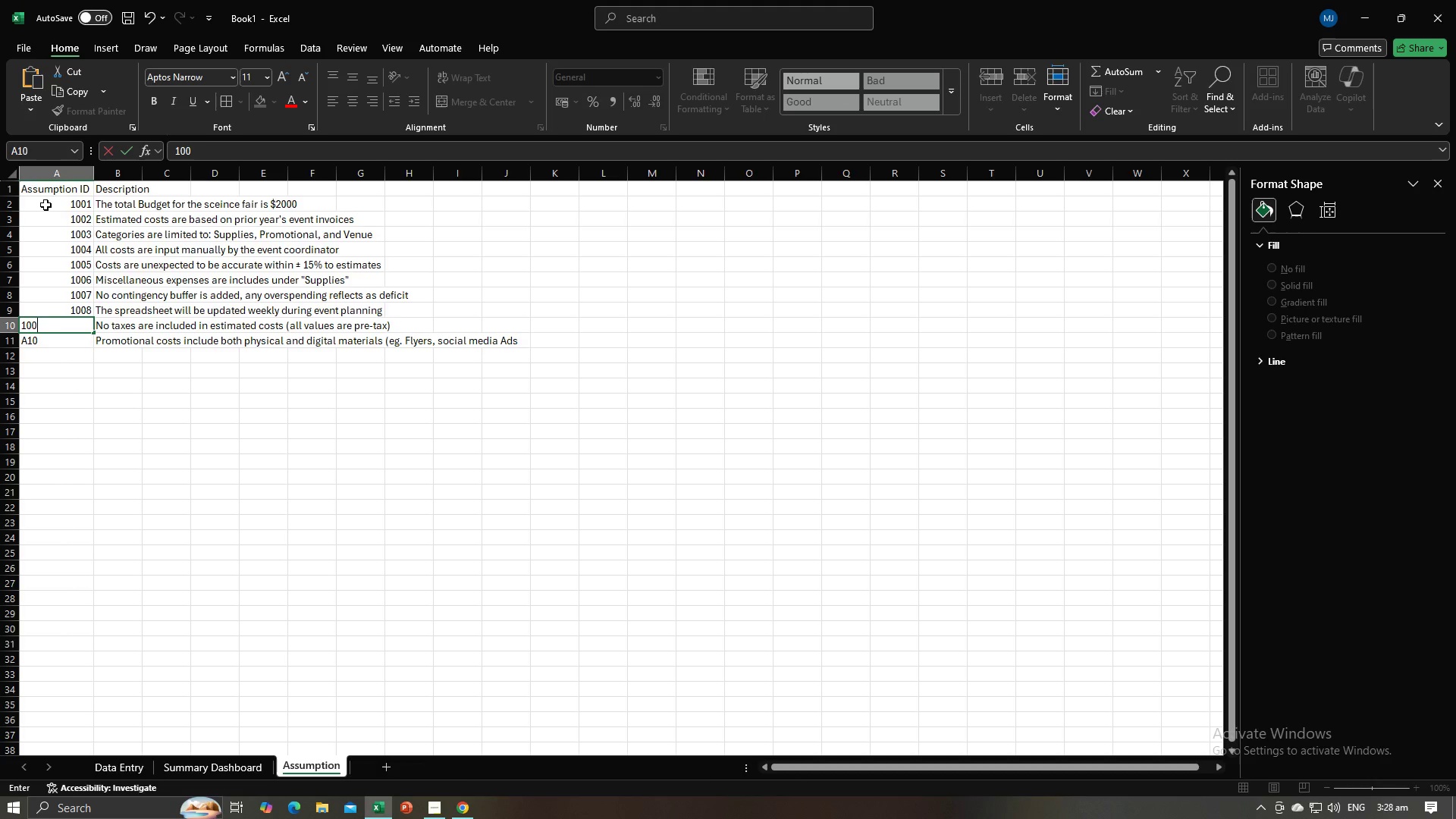 
key(Numpad9)
 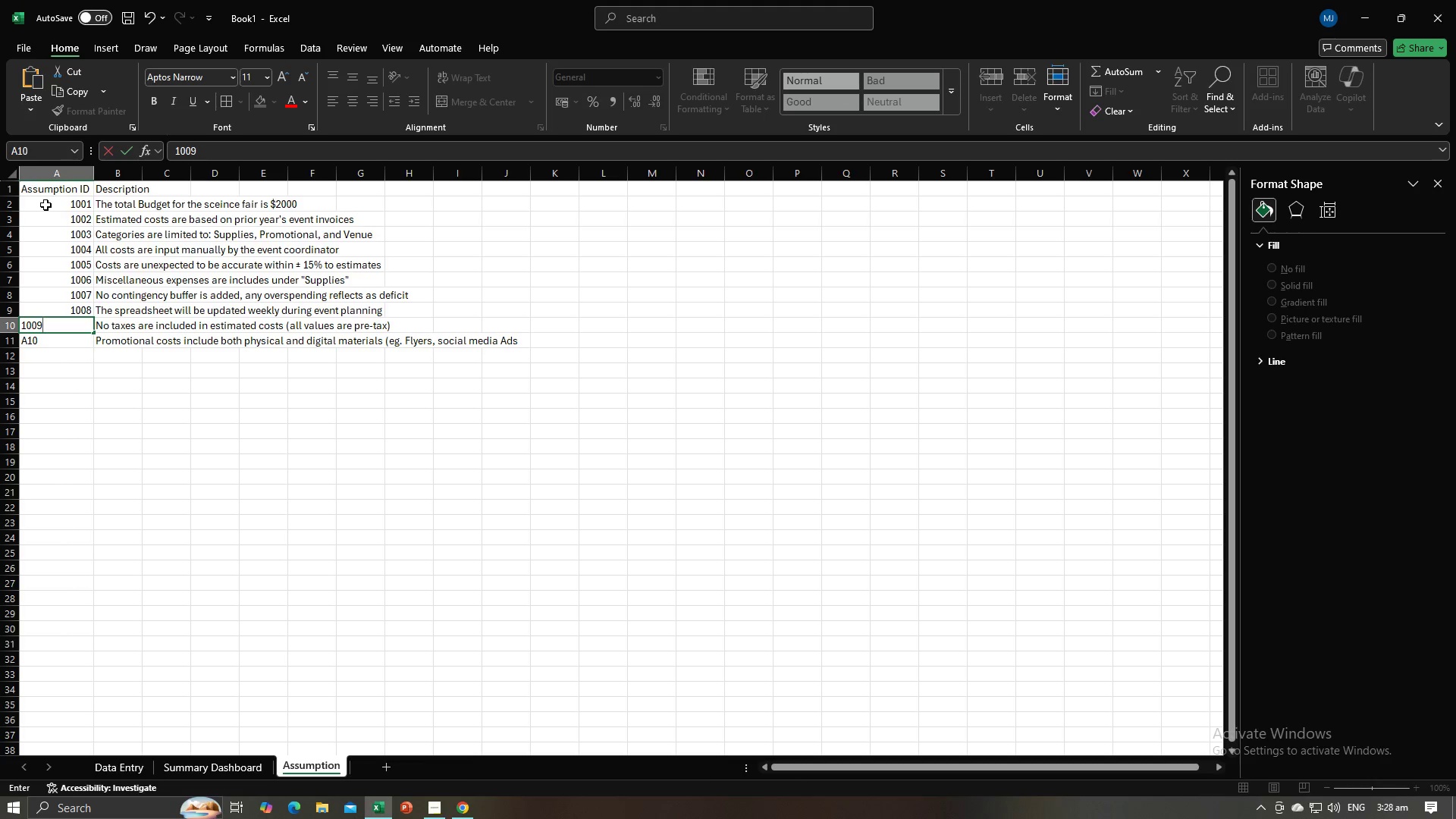 
key(NumpadEnter)
 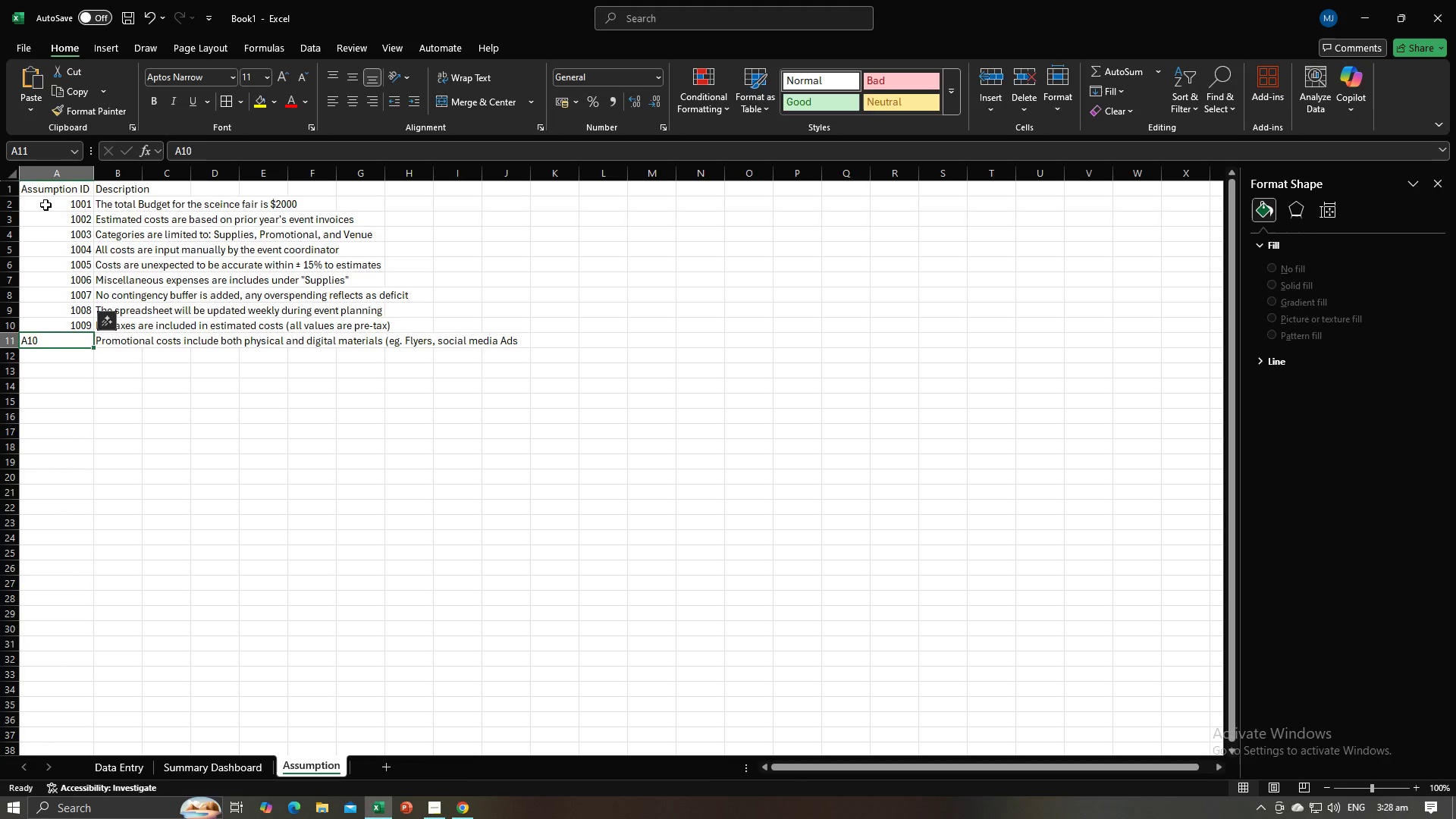 
key(Numpad1)
 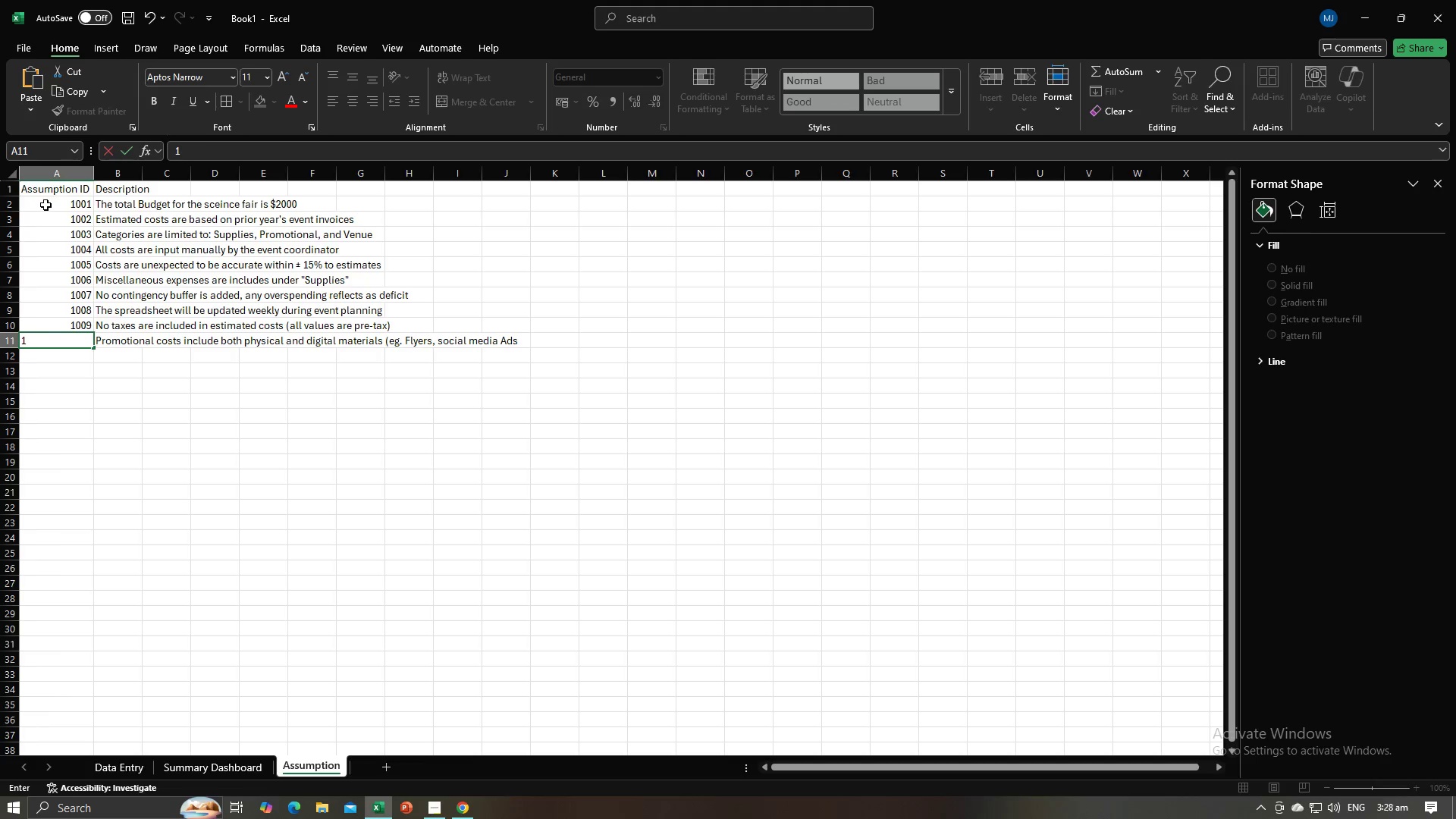 
key(Numpad0)
 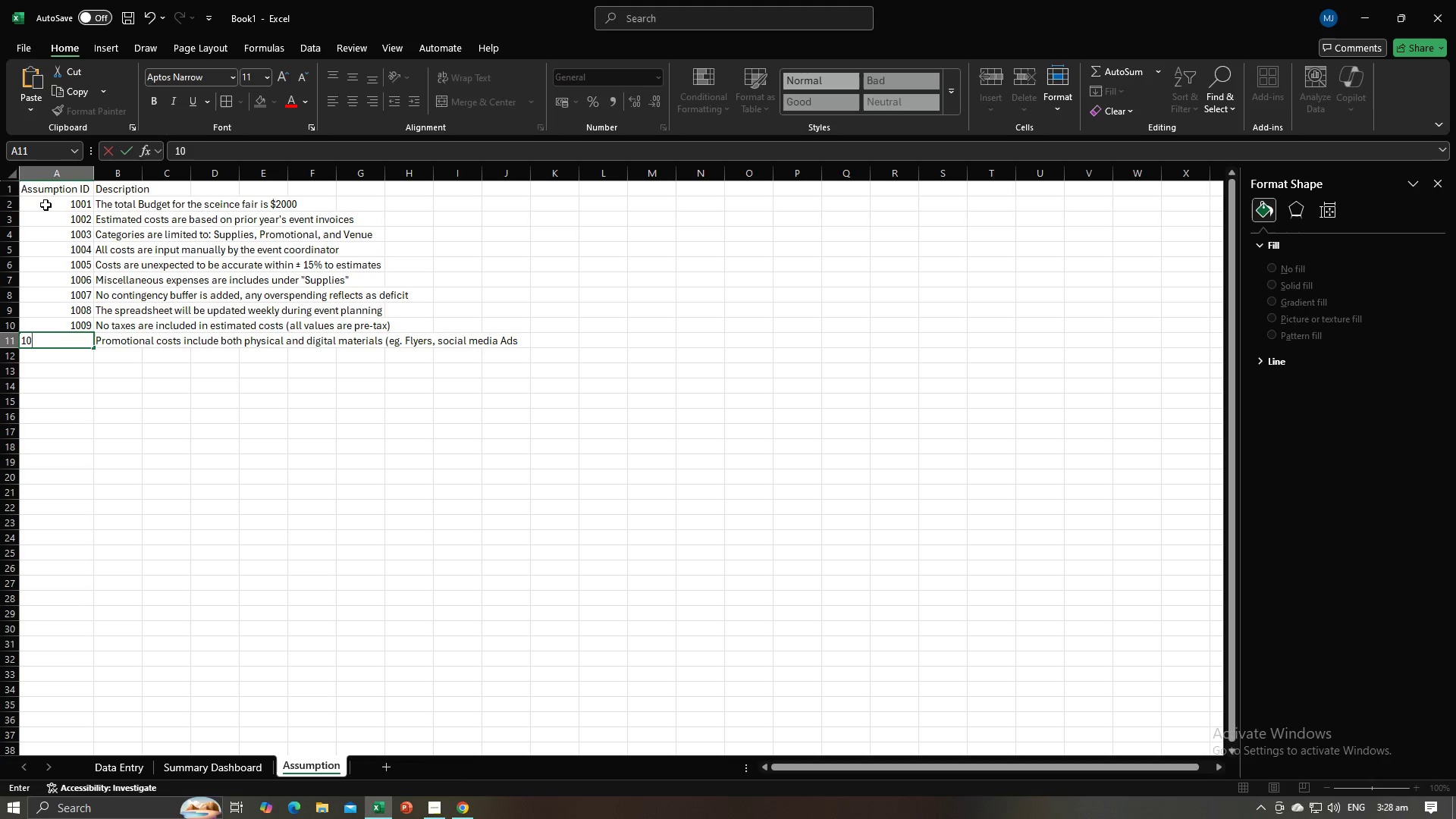 
key(Numpad1)
 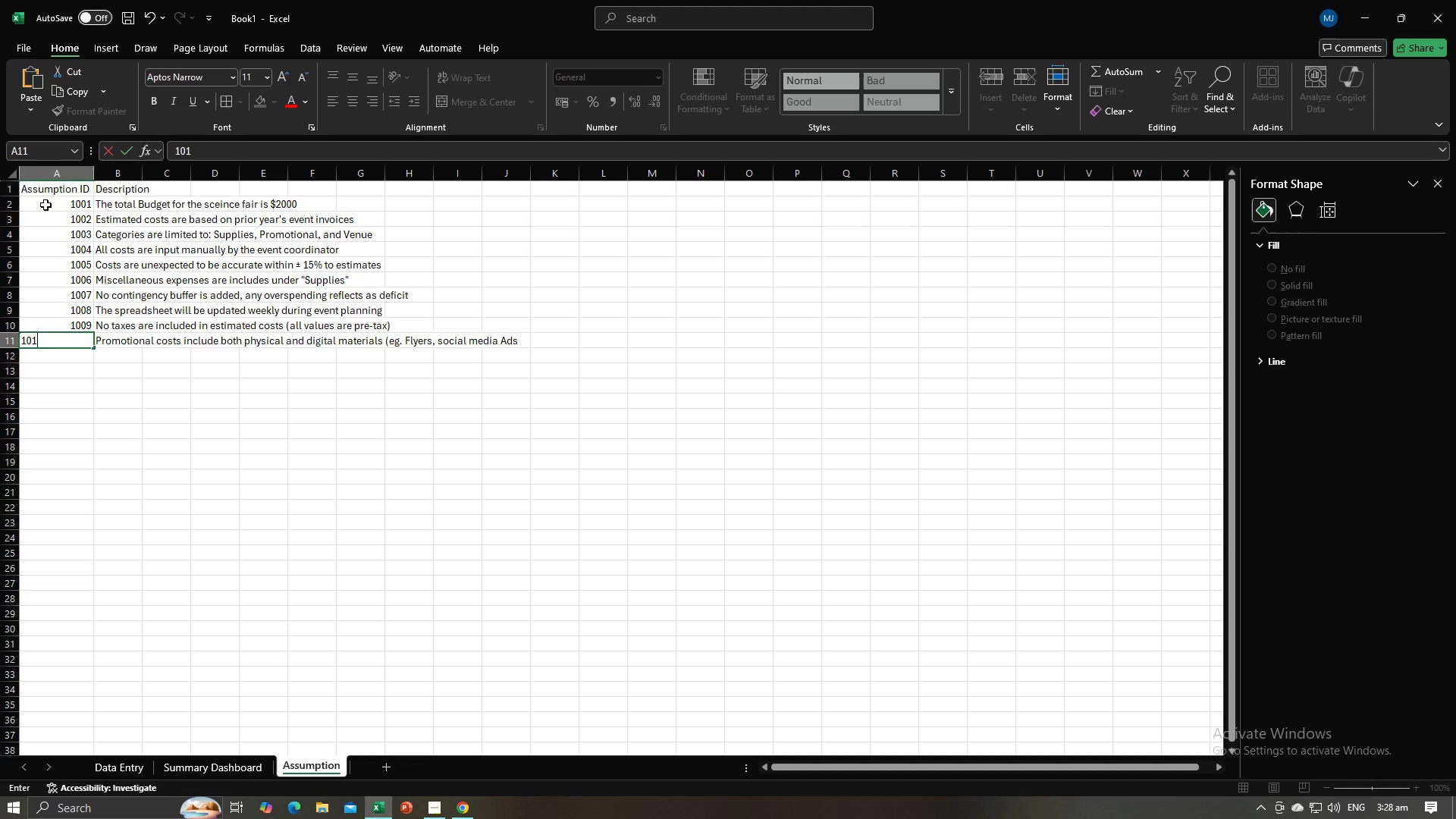 
key(Numpad0)
 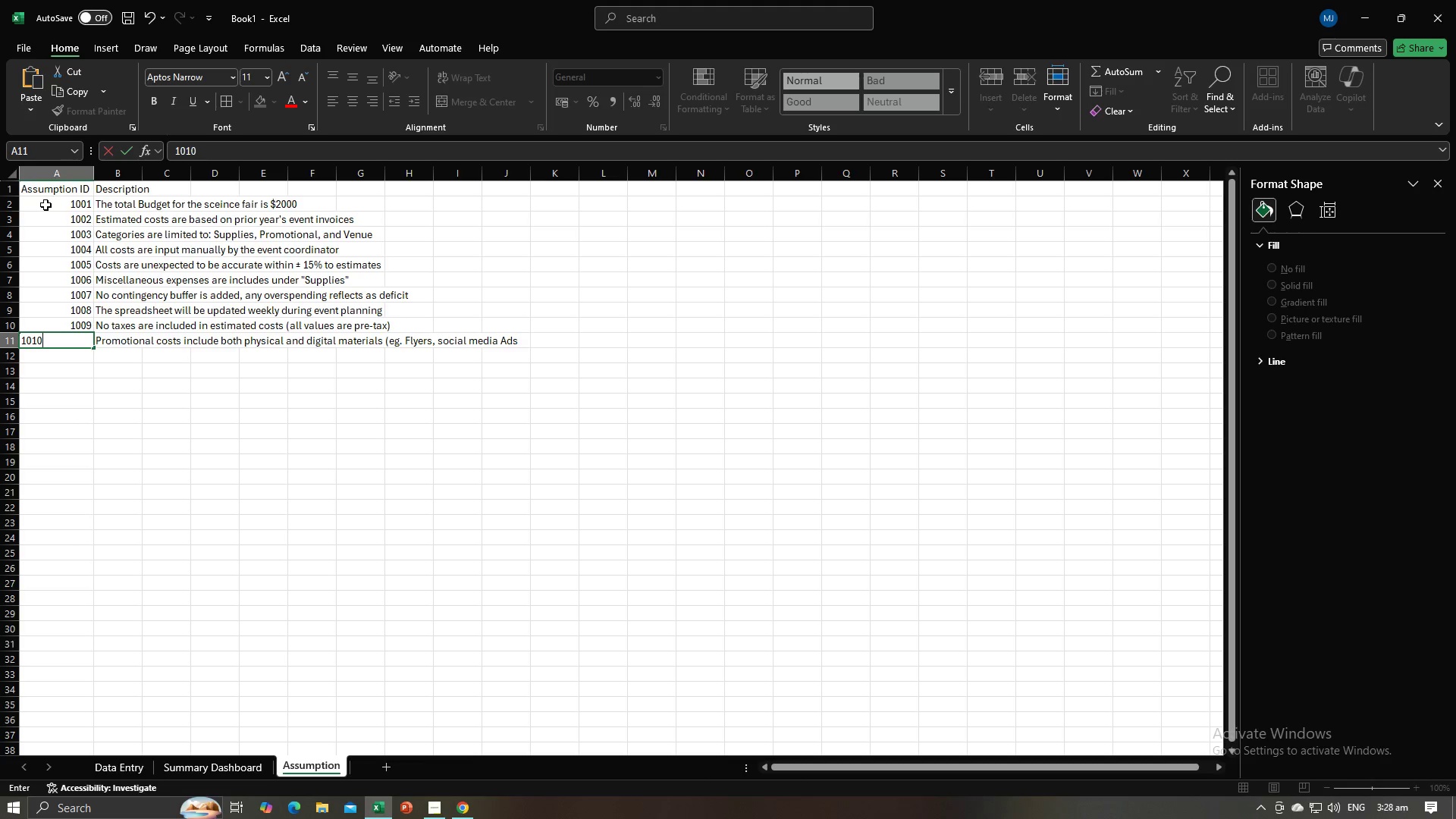 
key(Enter)
 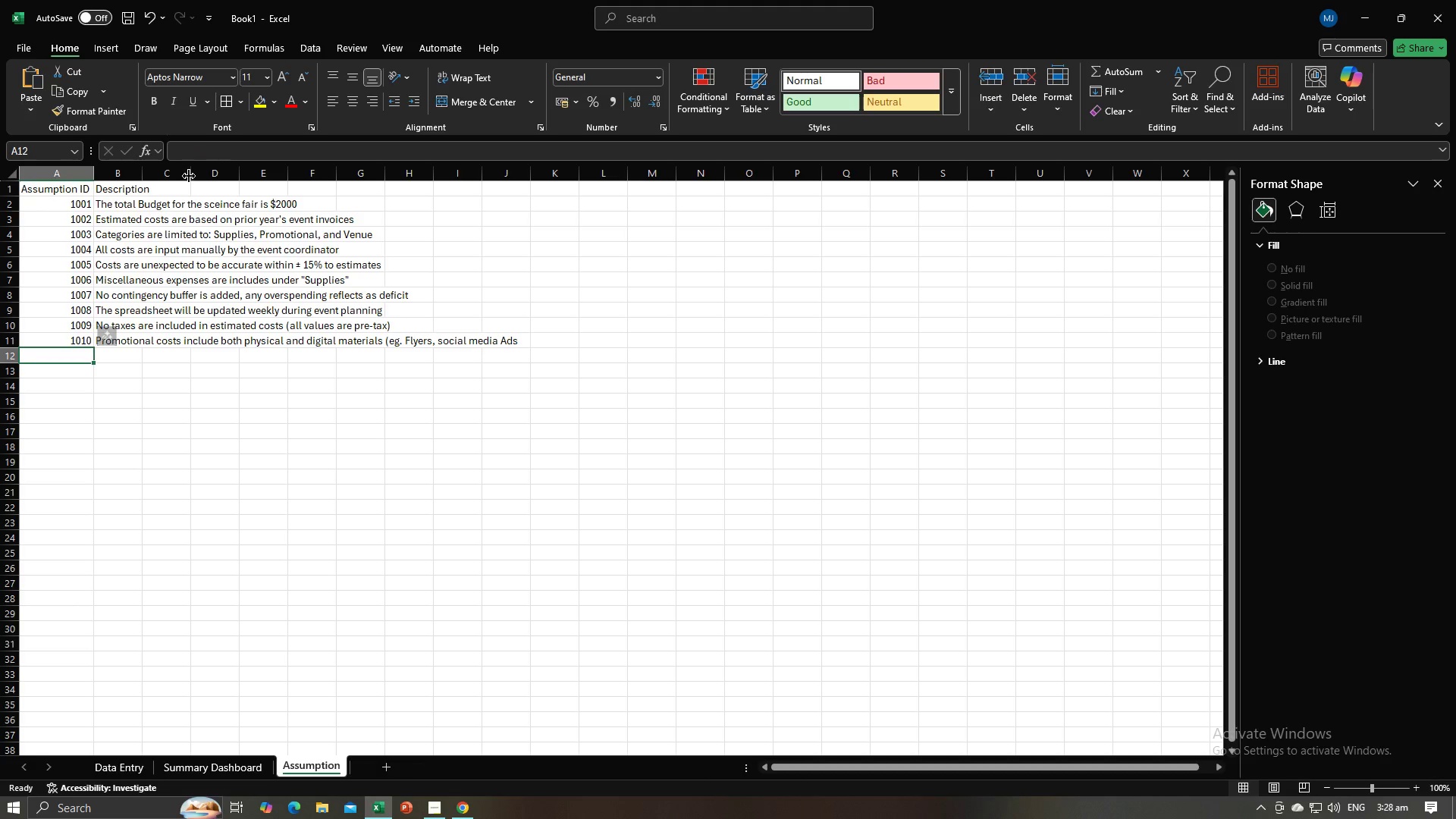 
double_click([140, 172])
 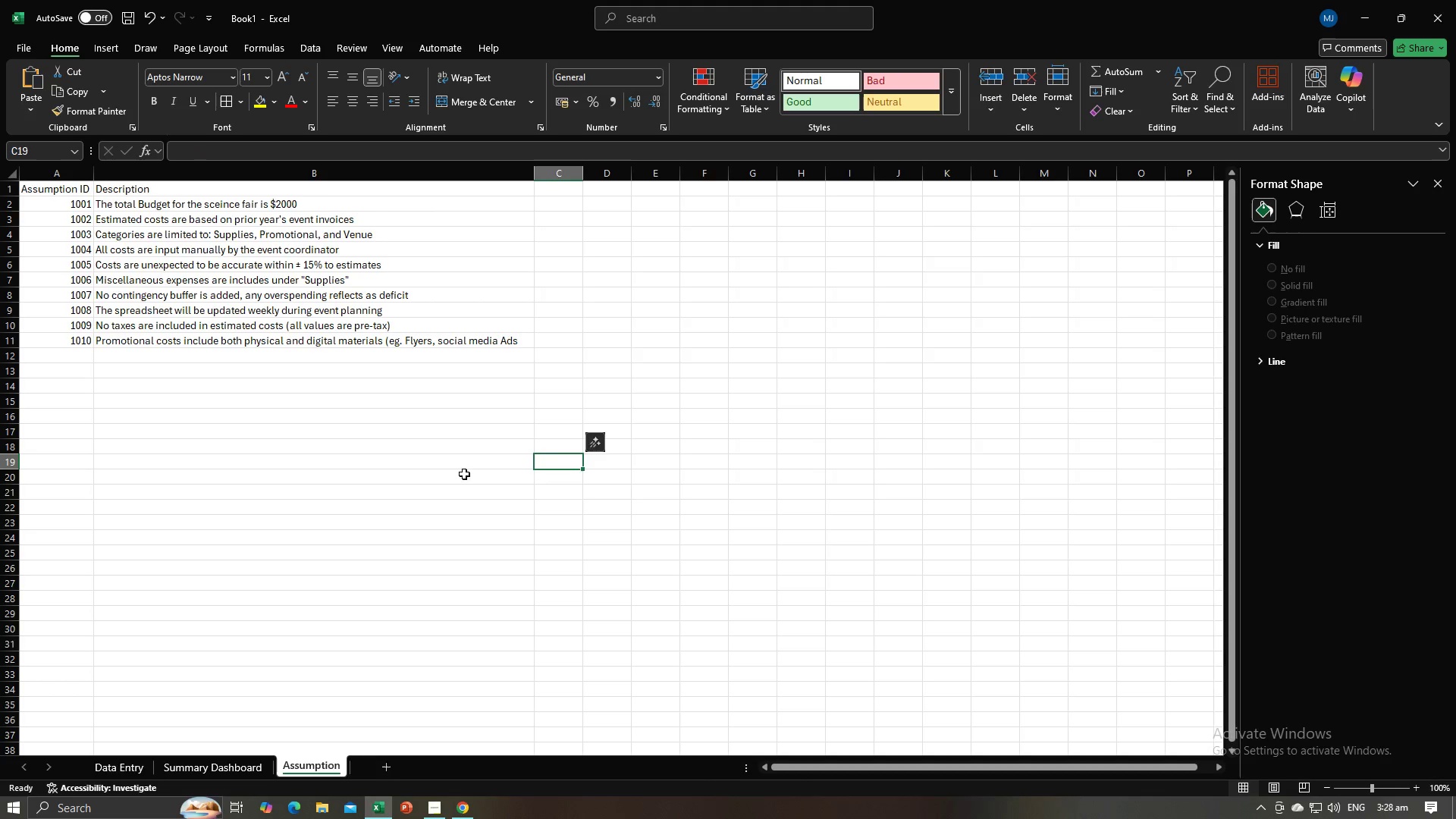 
double_click([377, 462])
 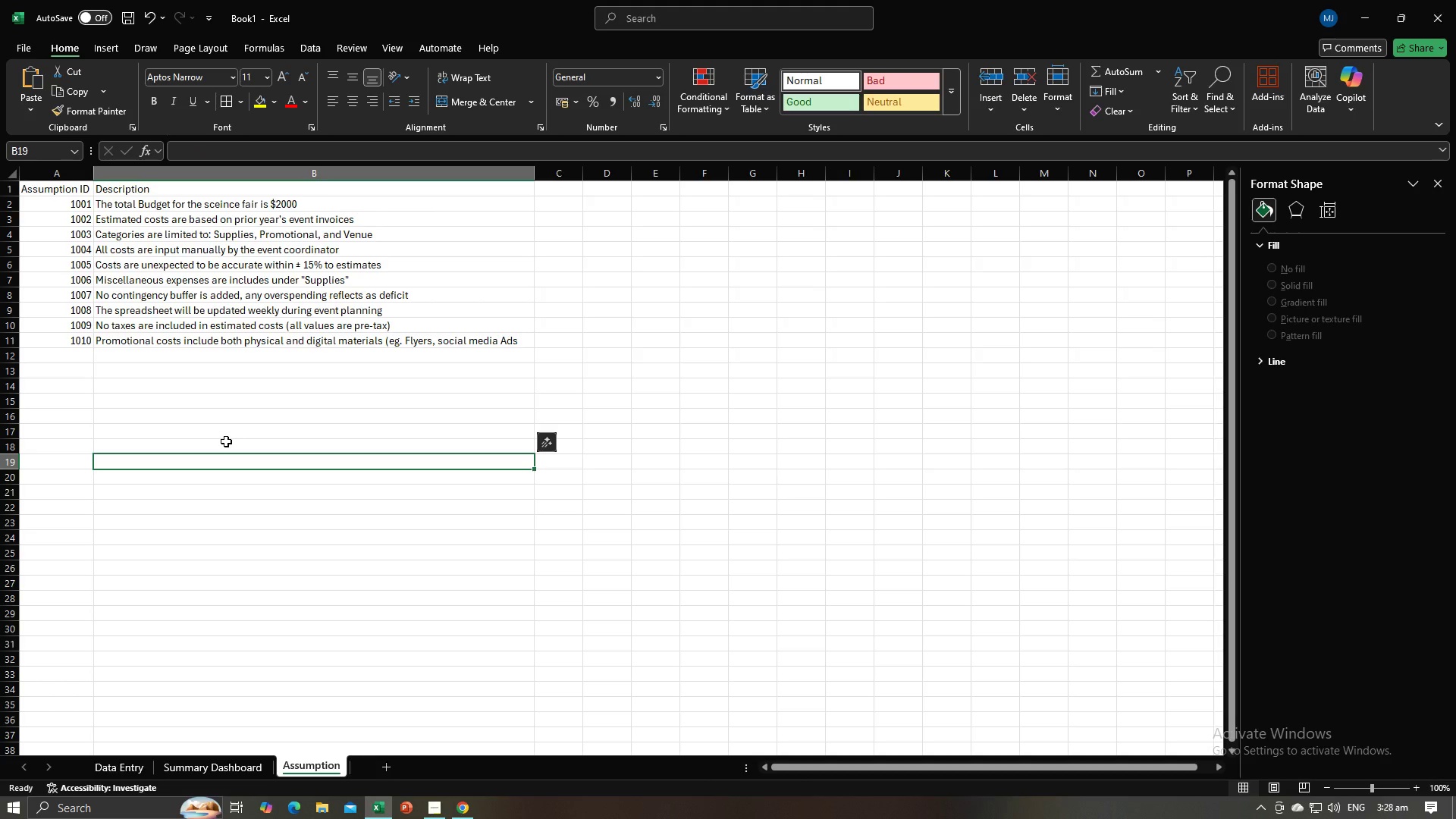 
key(Alt+AltLeft)
 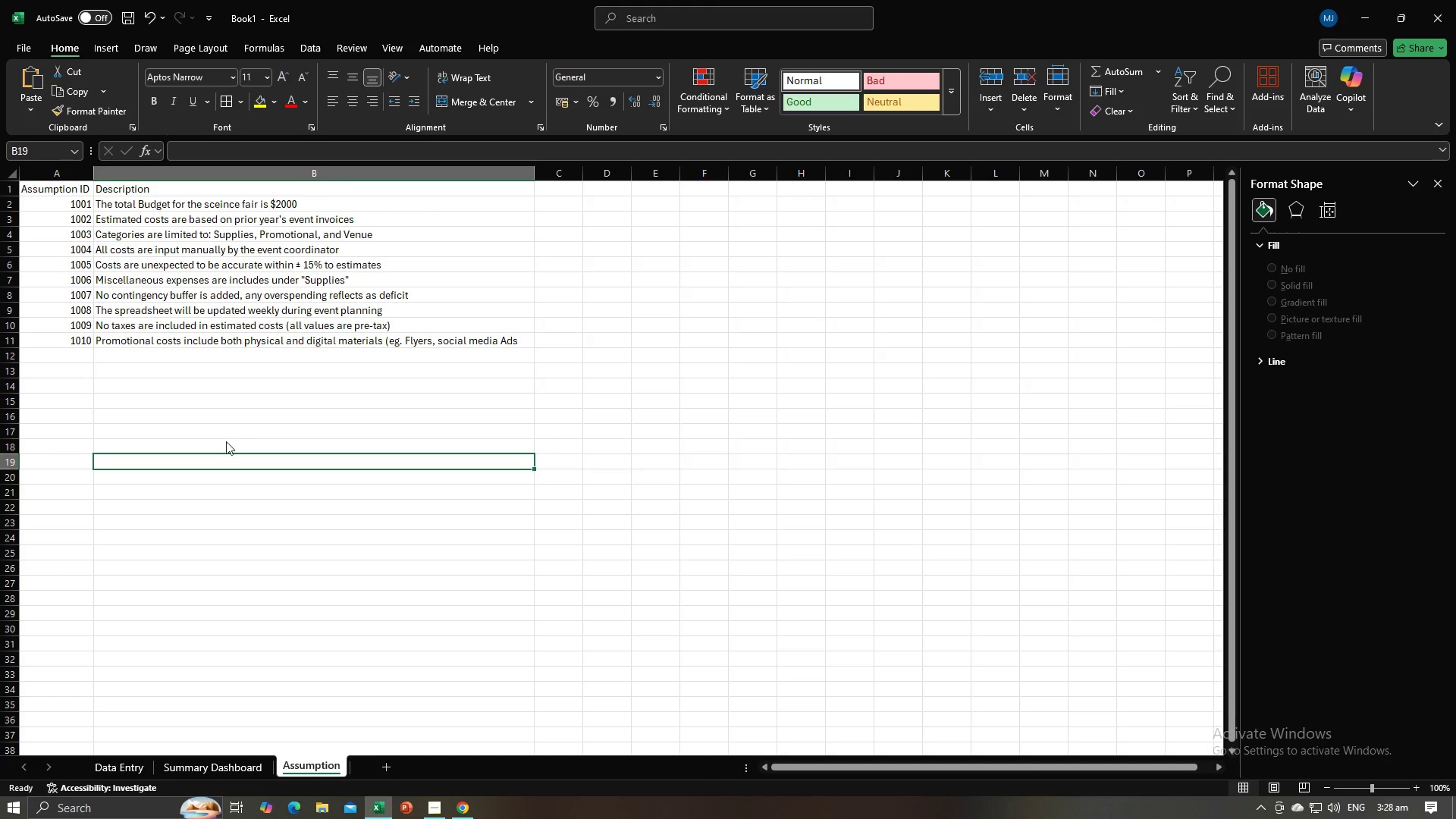 
key(Alt+Tab)